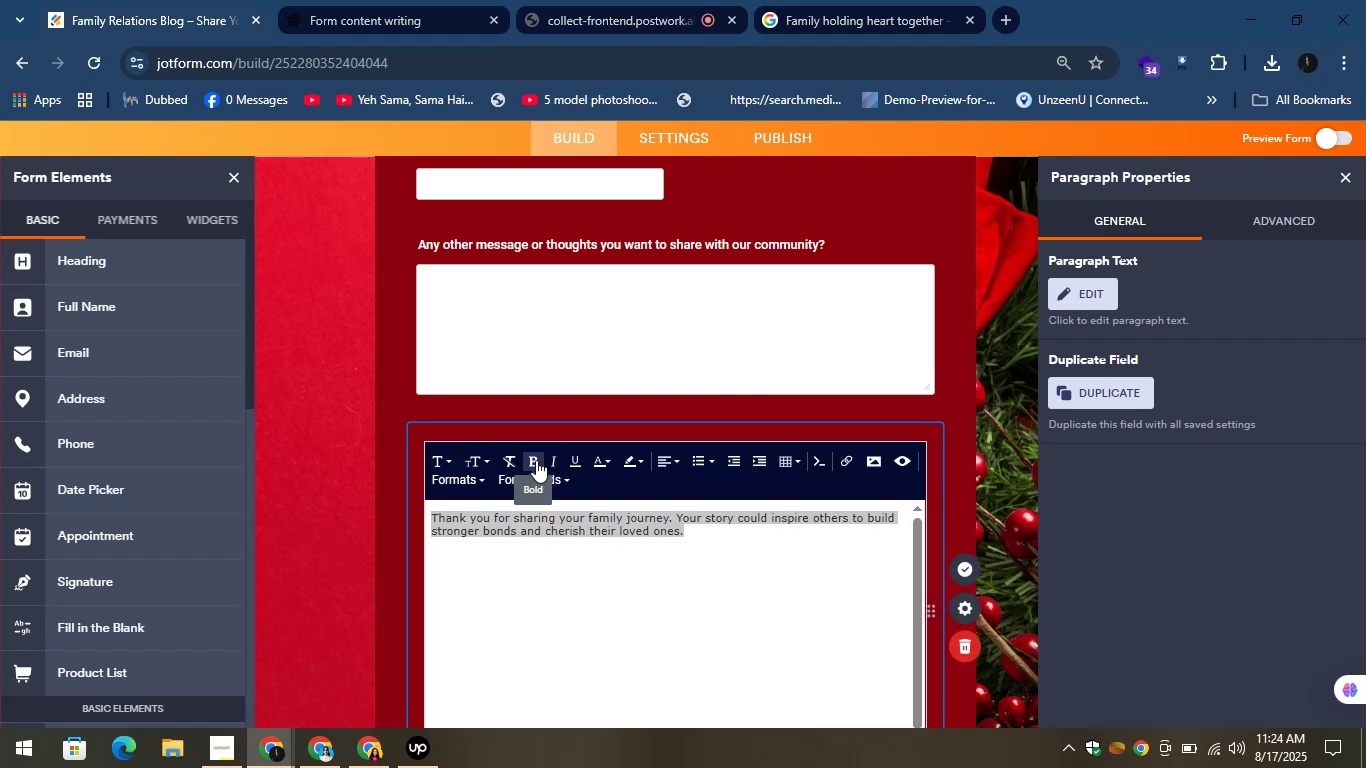 
left_click([536, 460])
 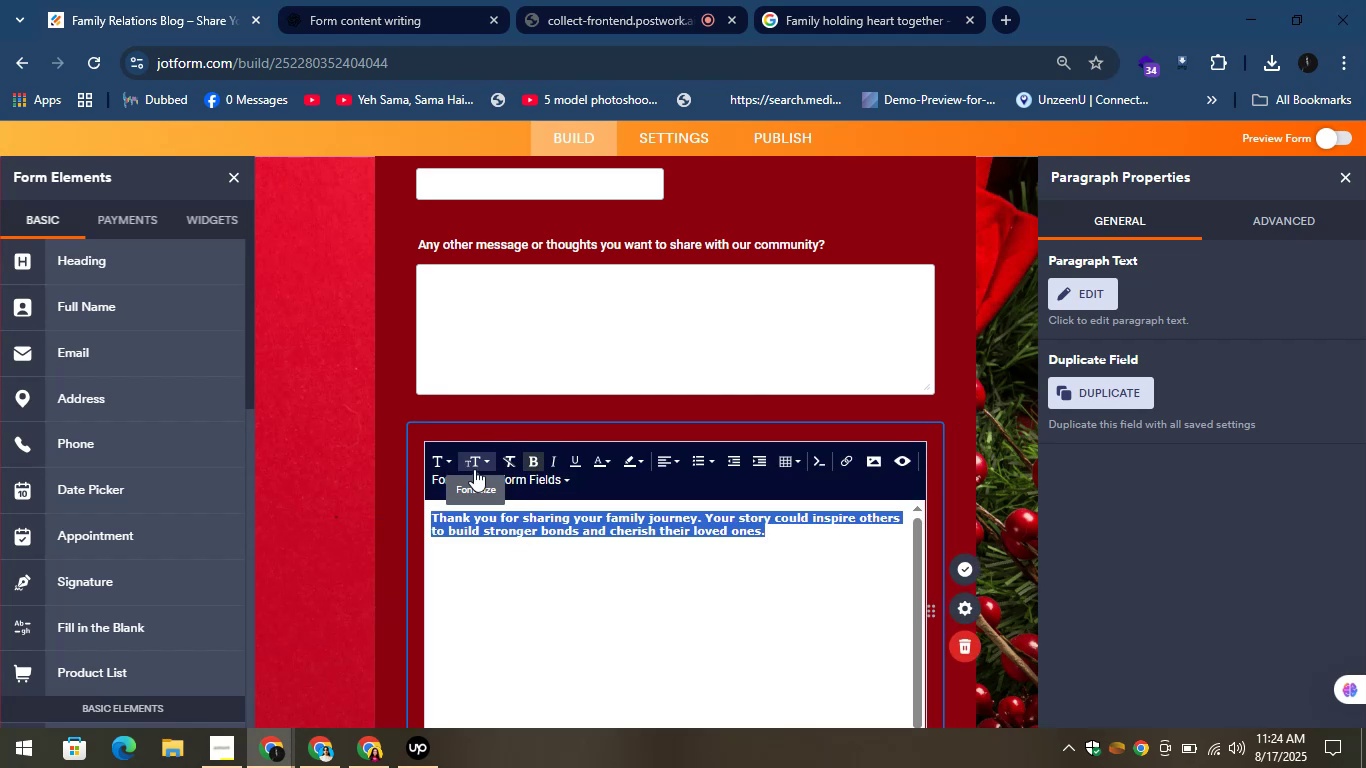 
left_click([478, 463])
 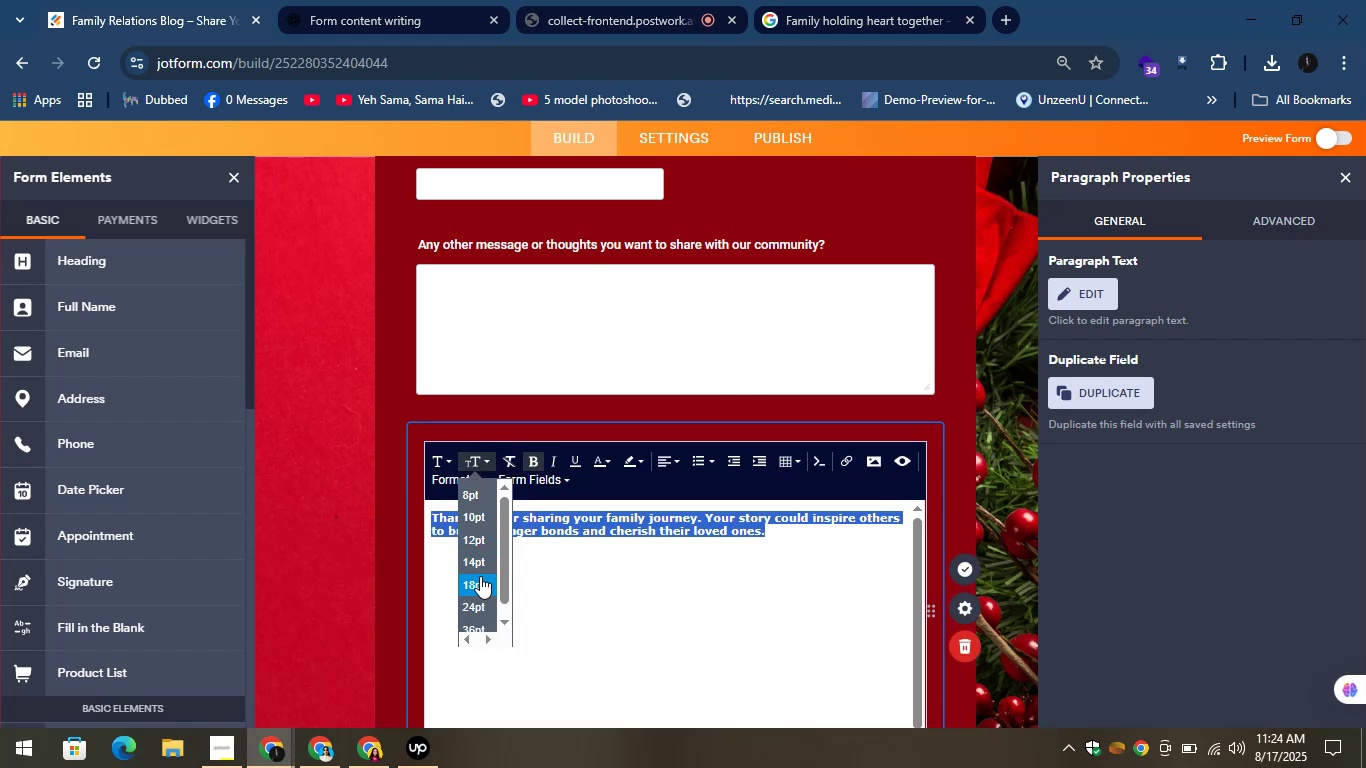 
left_click([480, 577])
 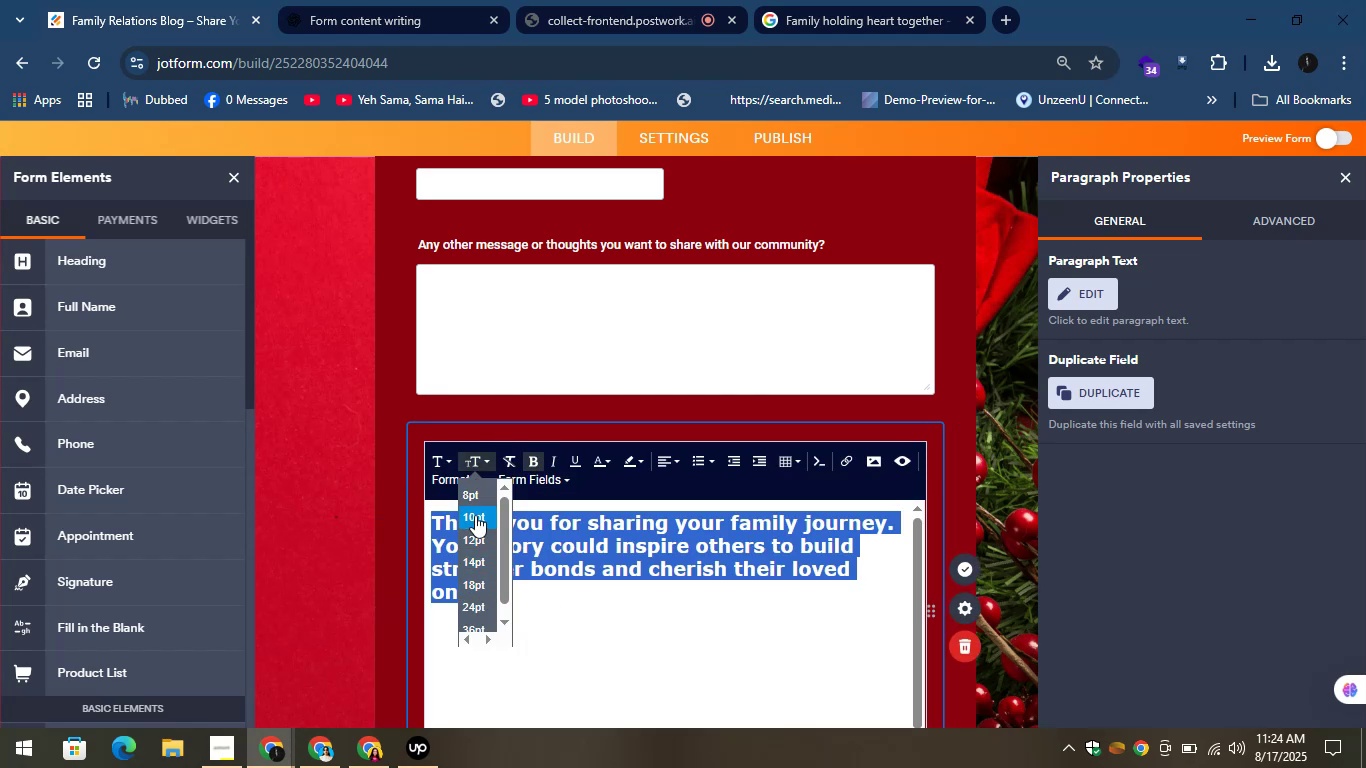 
left_click([472, 514])
 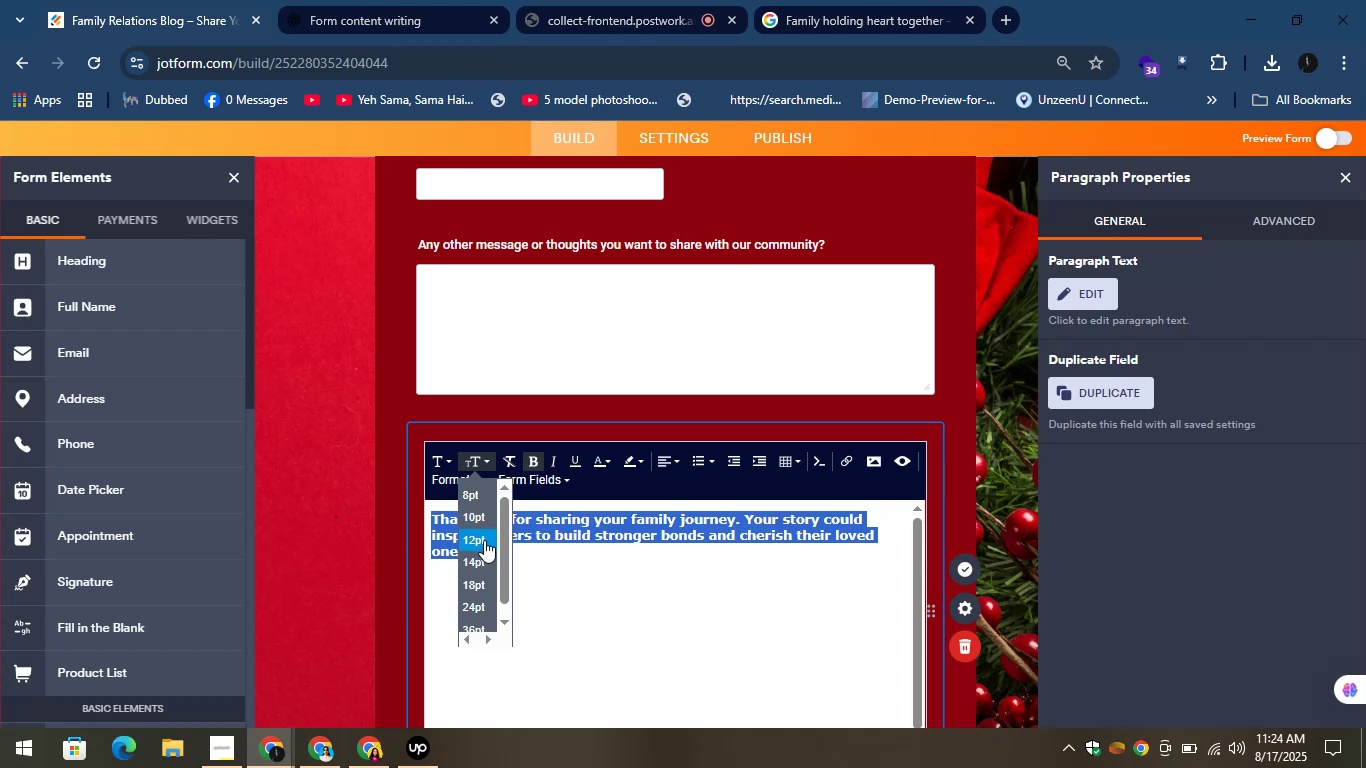 
left_click([598, 590])
 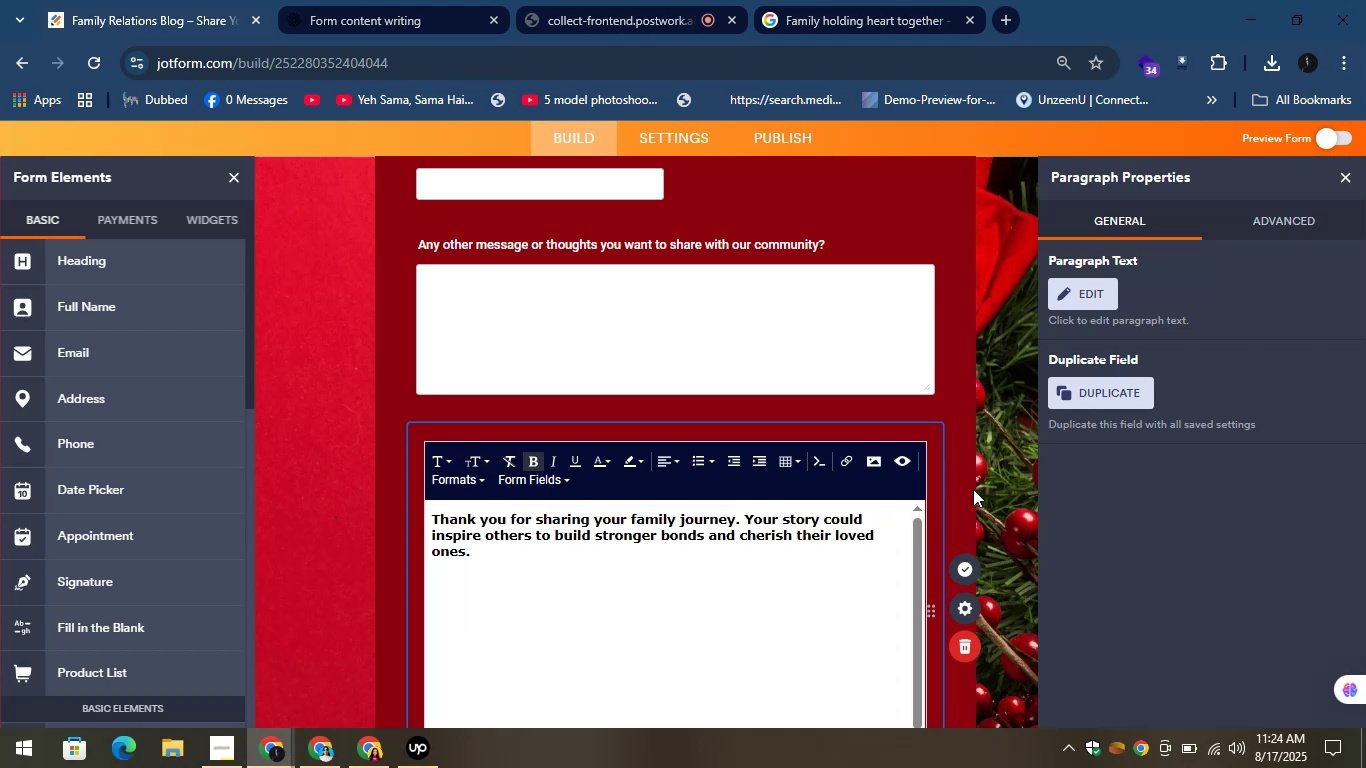 
left_click([950, 452])
 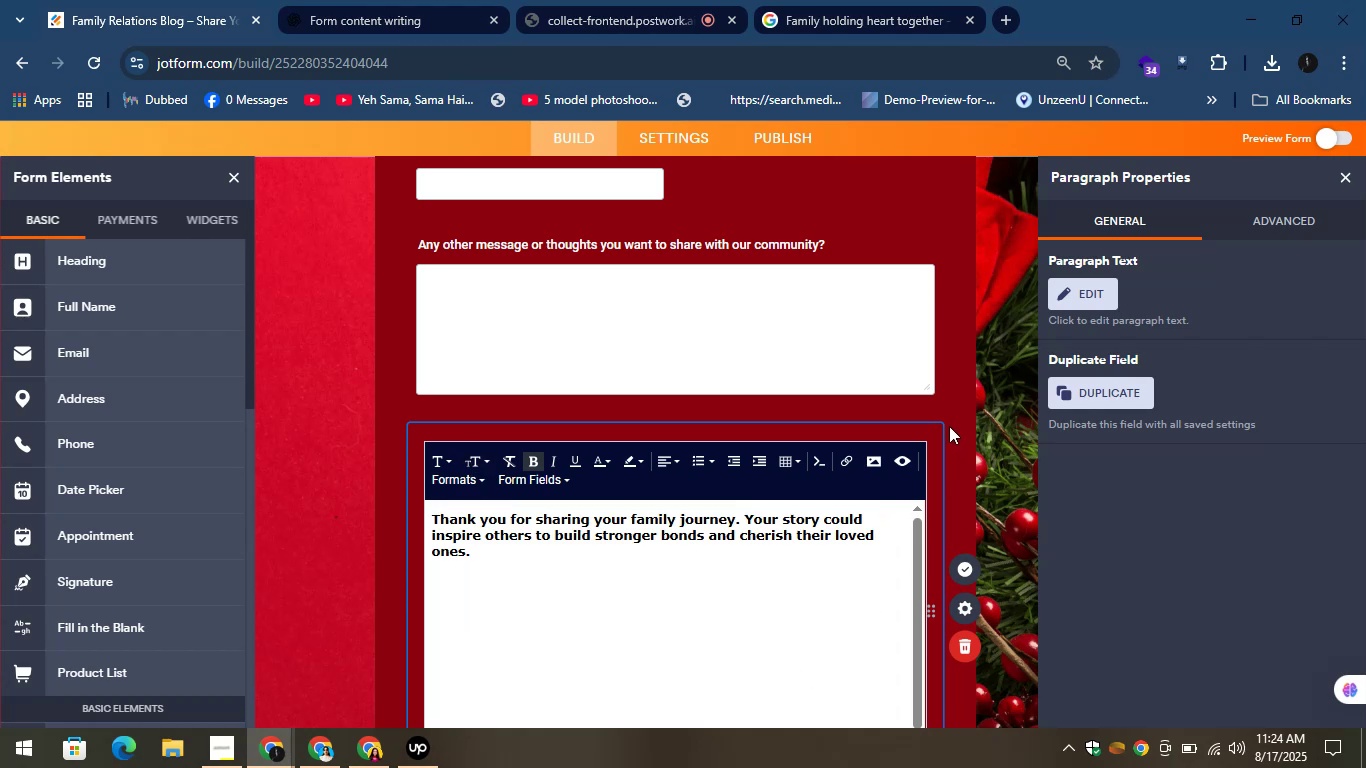 
left_click([949, 425])
 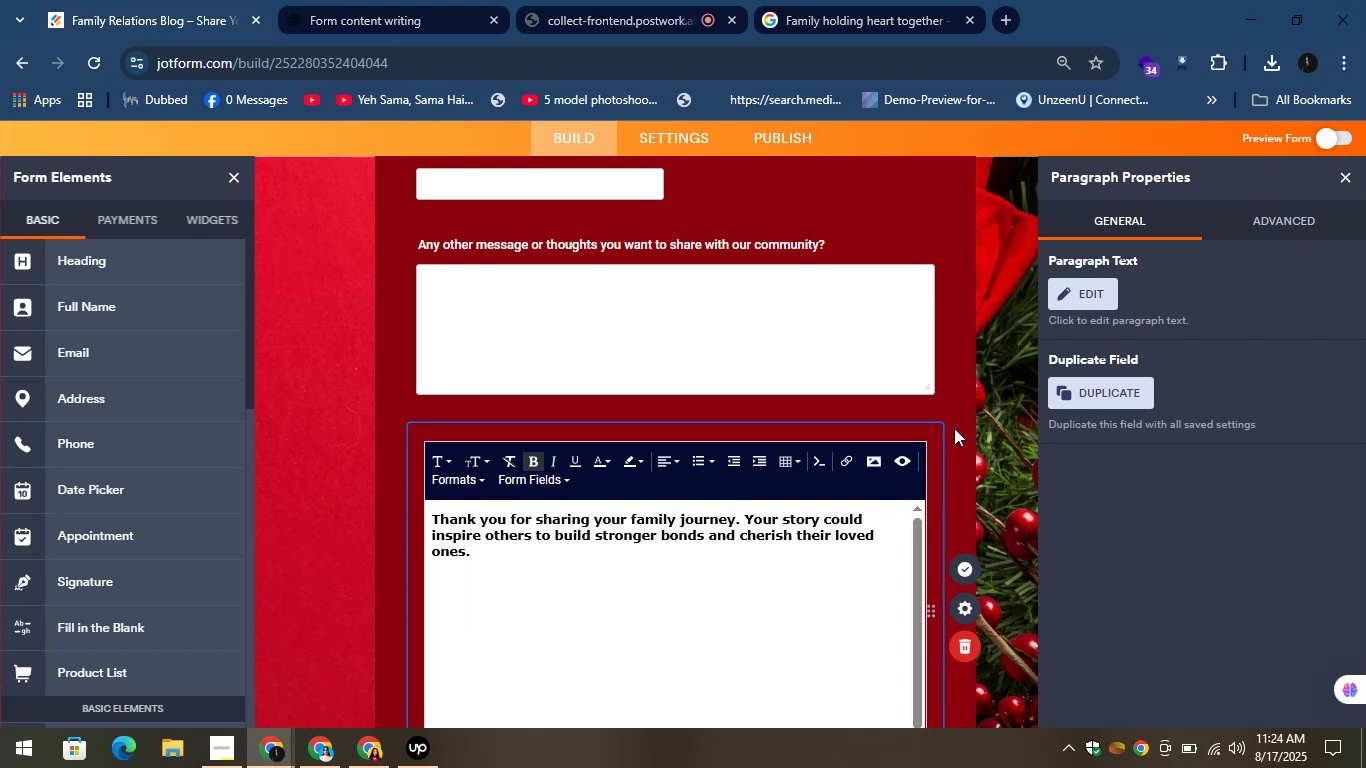 
scroll: coordinate [956, 433], scroll_direction: down, amount: 2.0
 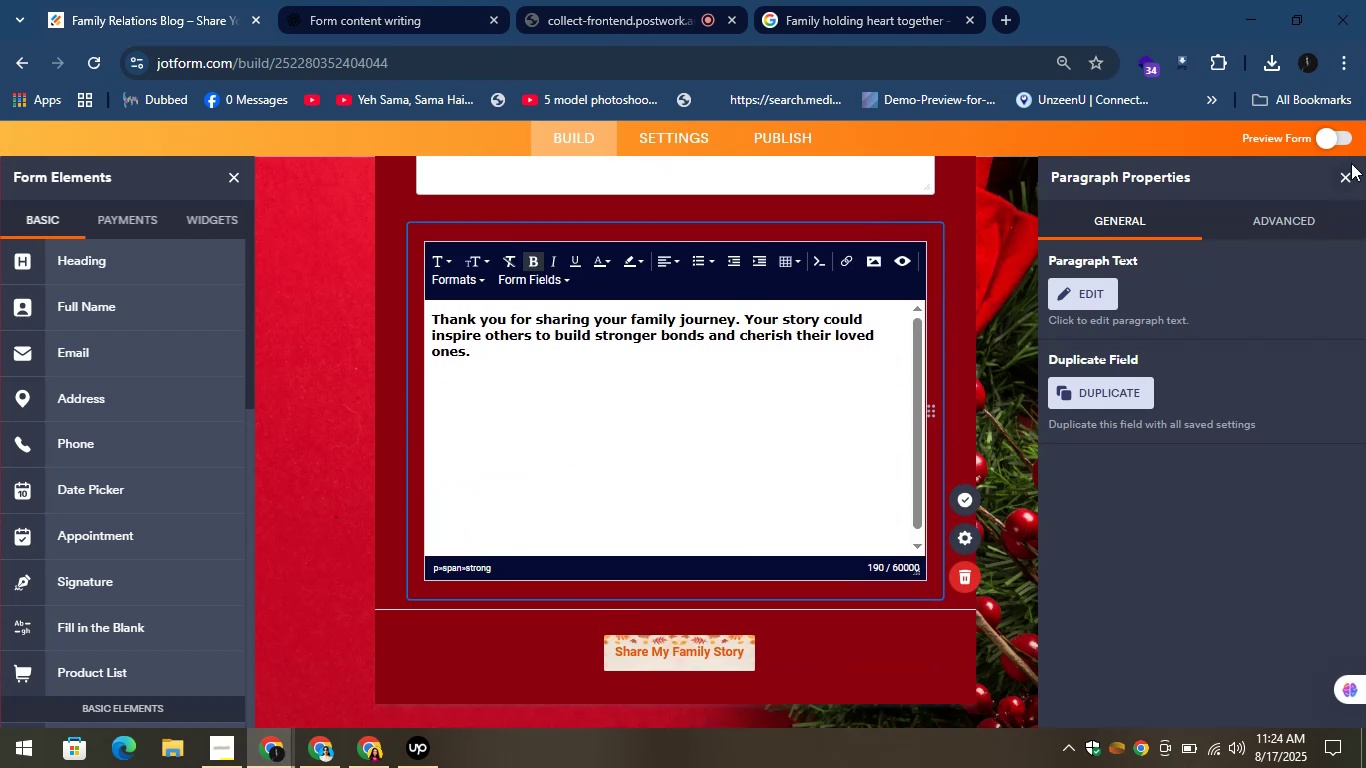 
left_click([1353, 173])
 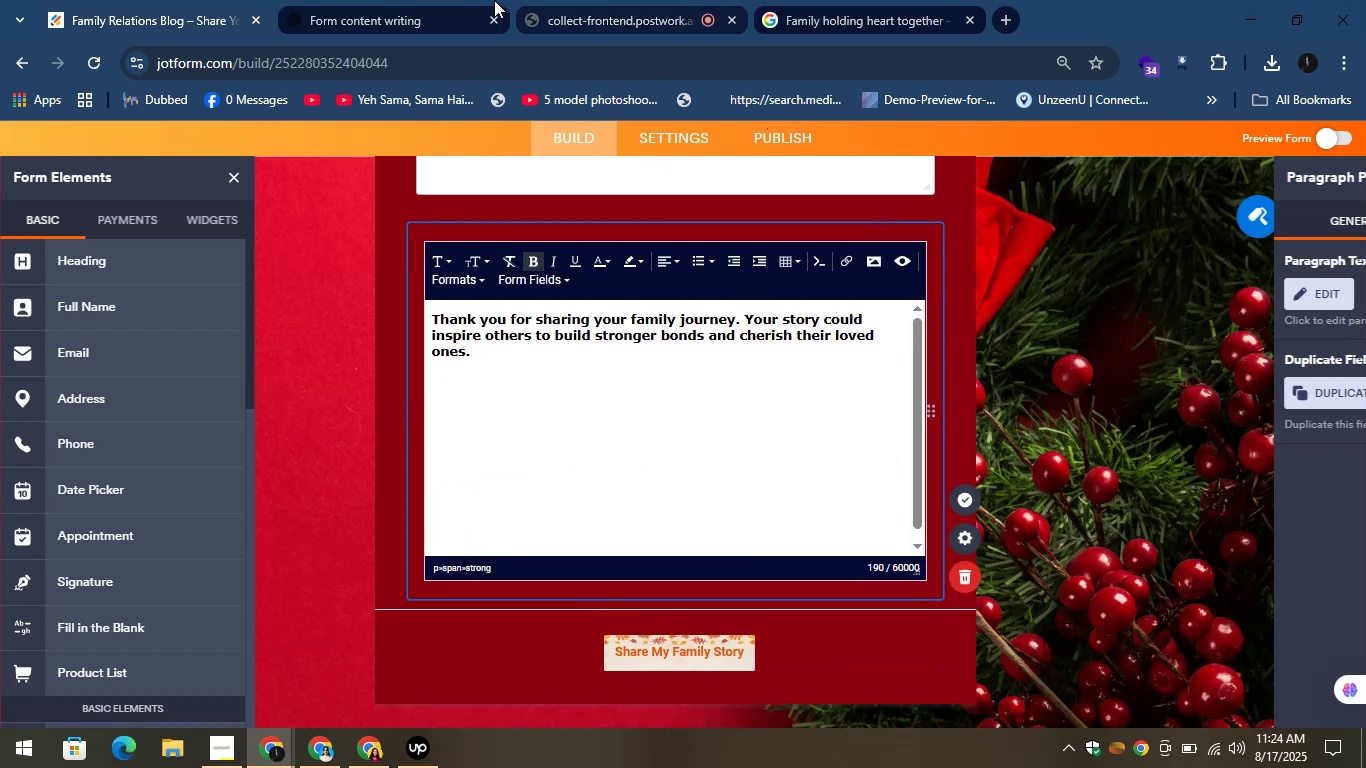 
left_click([392, 0])
 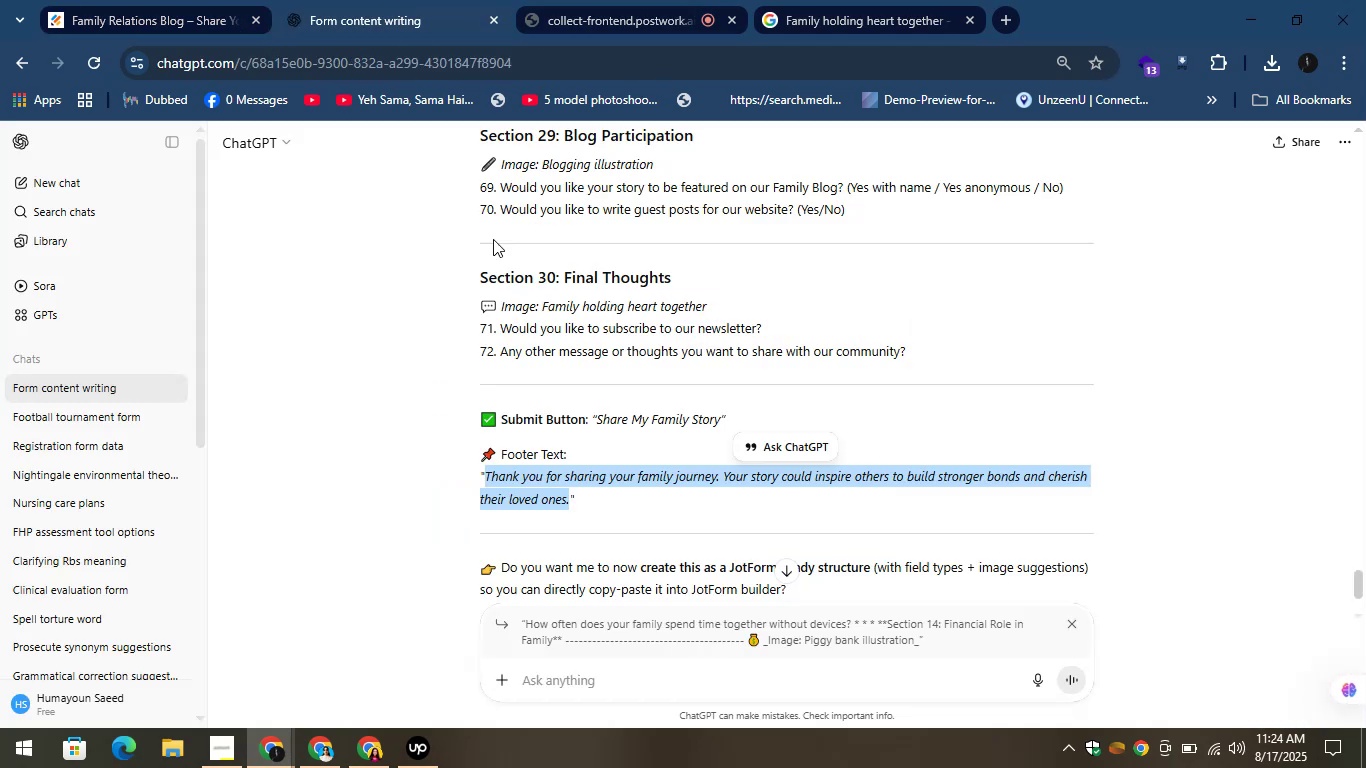 
scroll: coordinate [590, 288], scroll_direction: down, amount: 1.0
 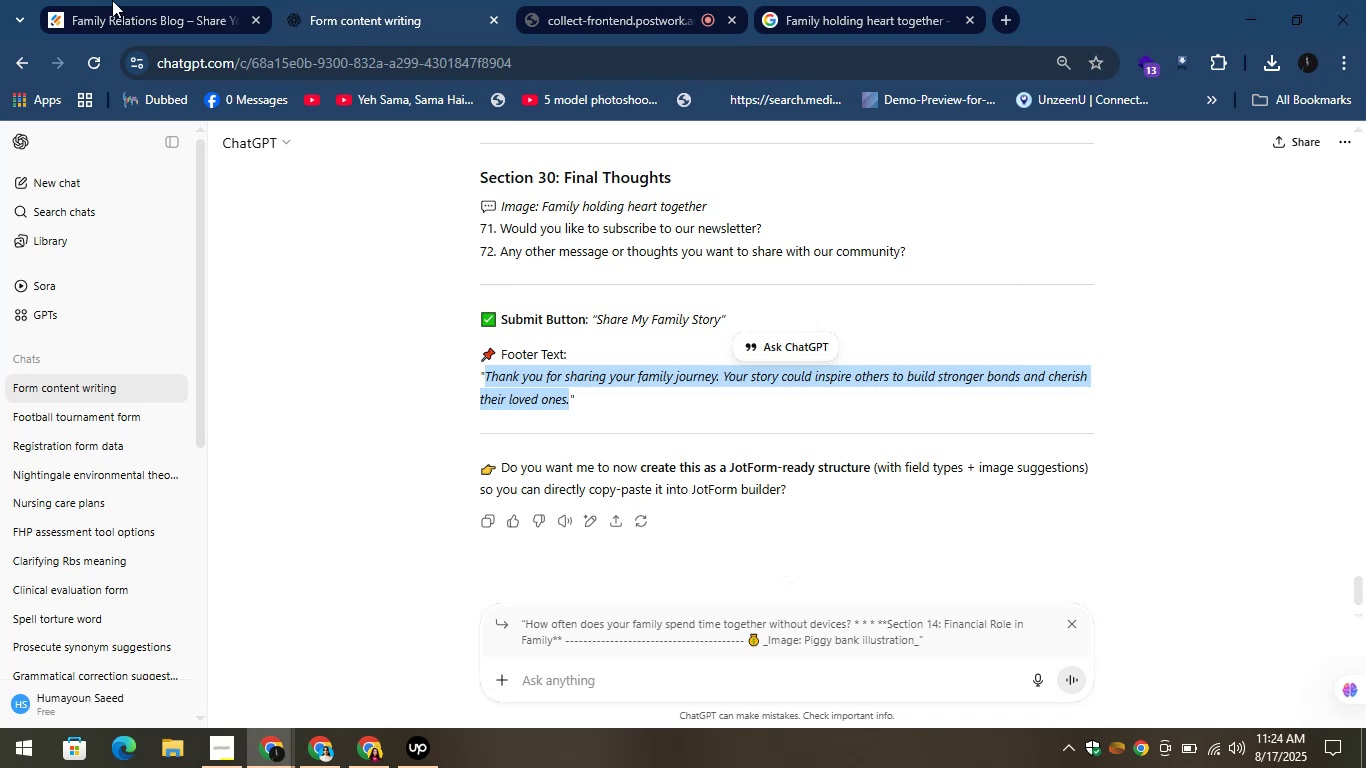 
left_click([151, 0])
 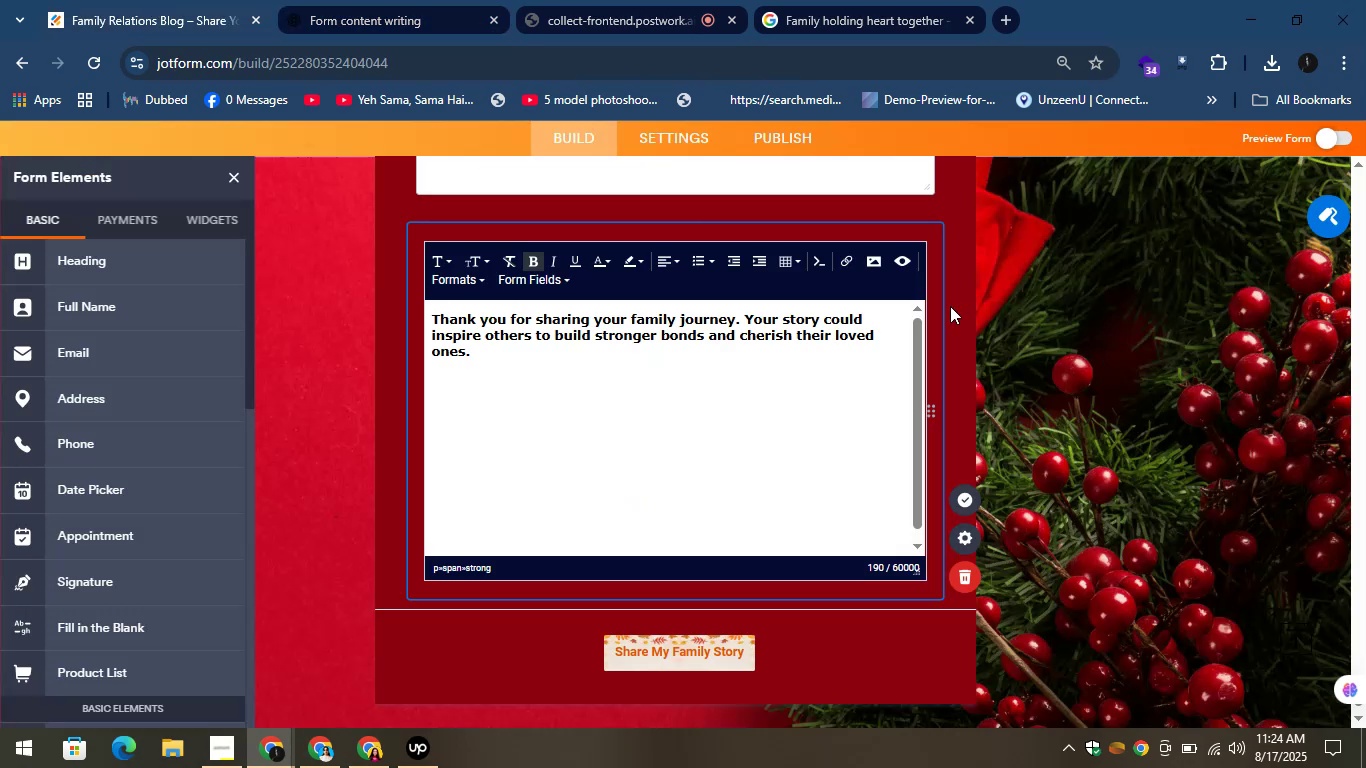 
double_click([950, 306])
 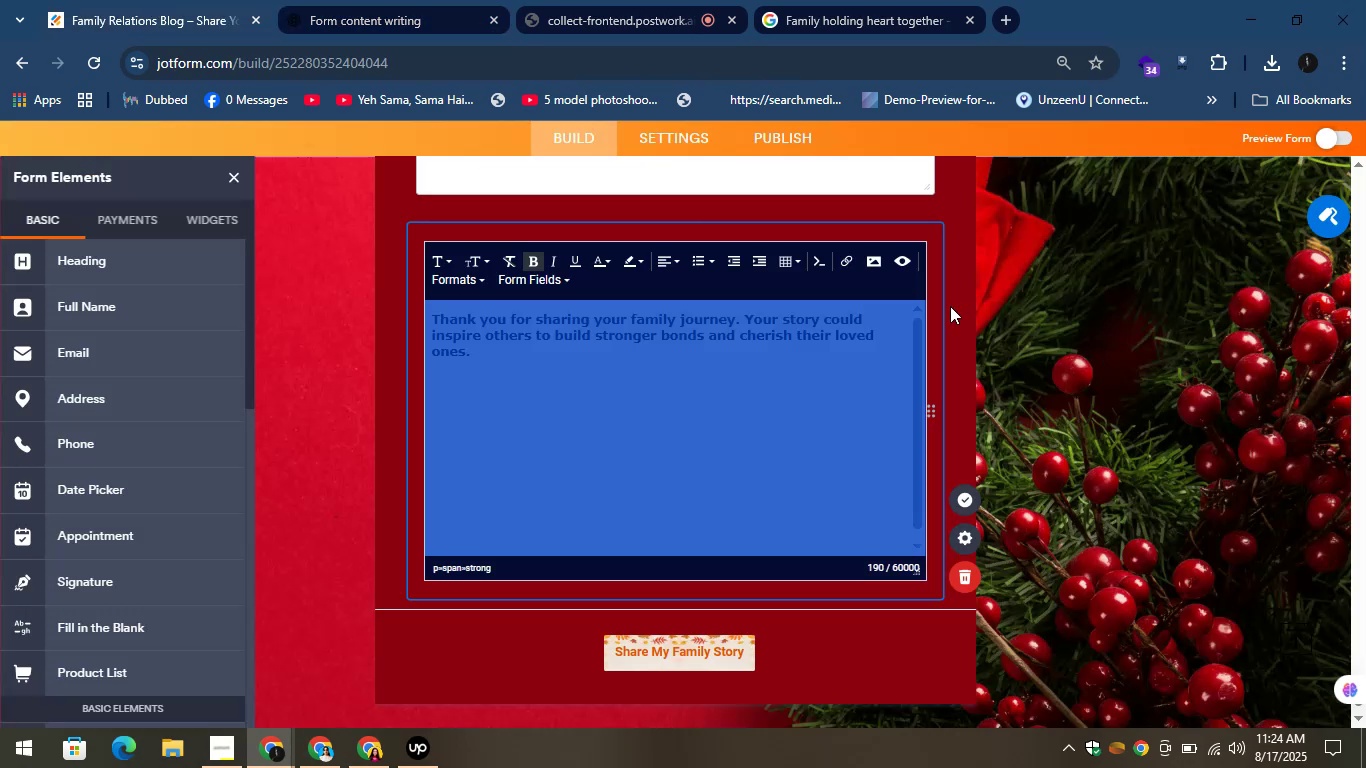 
left_click([955, 292])
 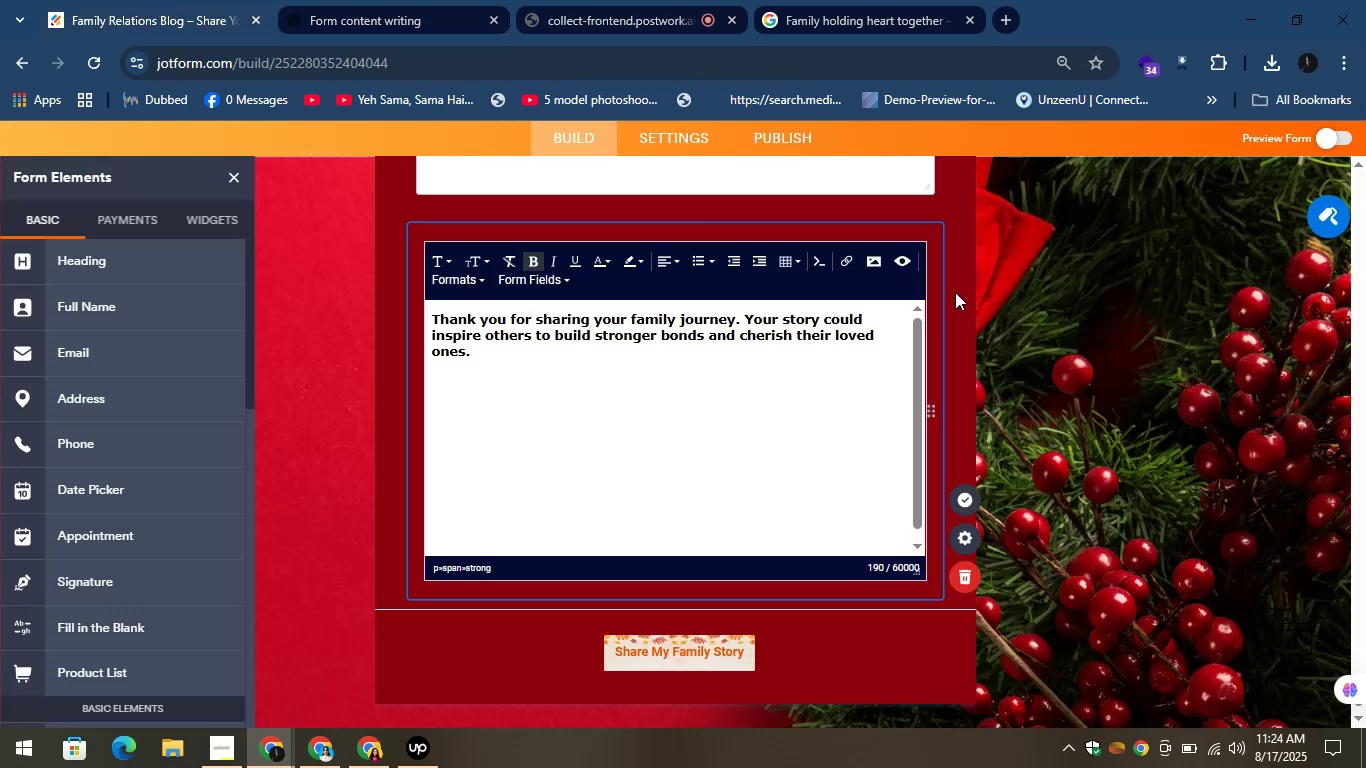 
left_click([955, 292])
 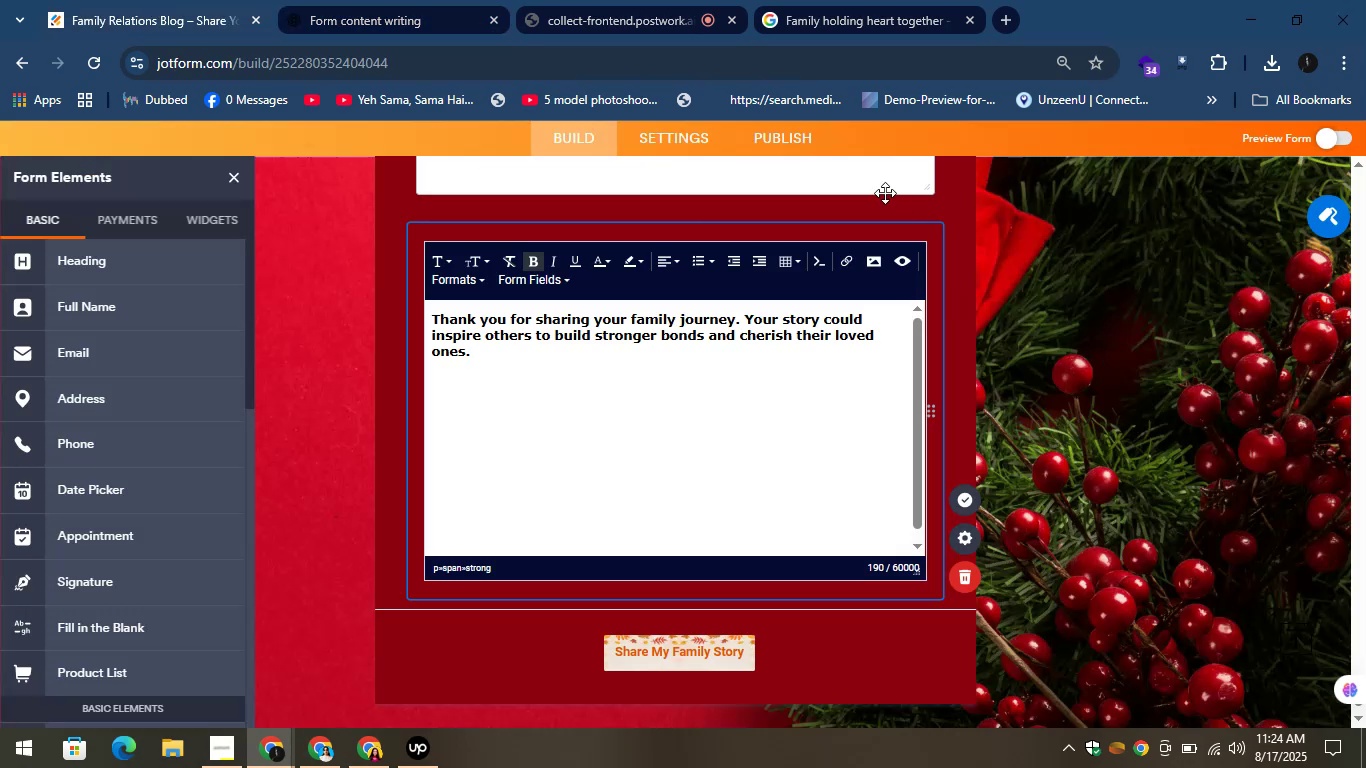 
left_click([874, 173])
 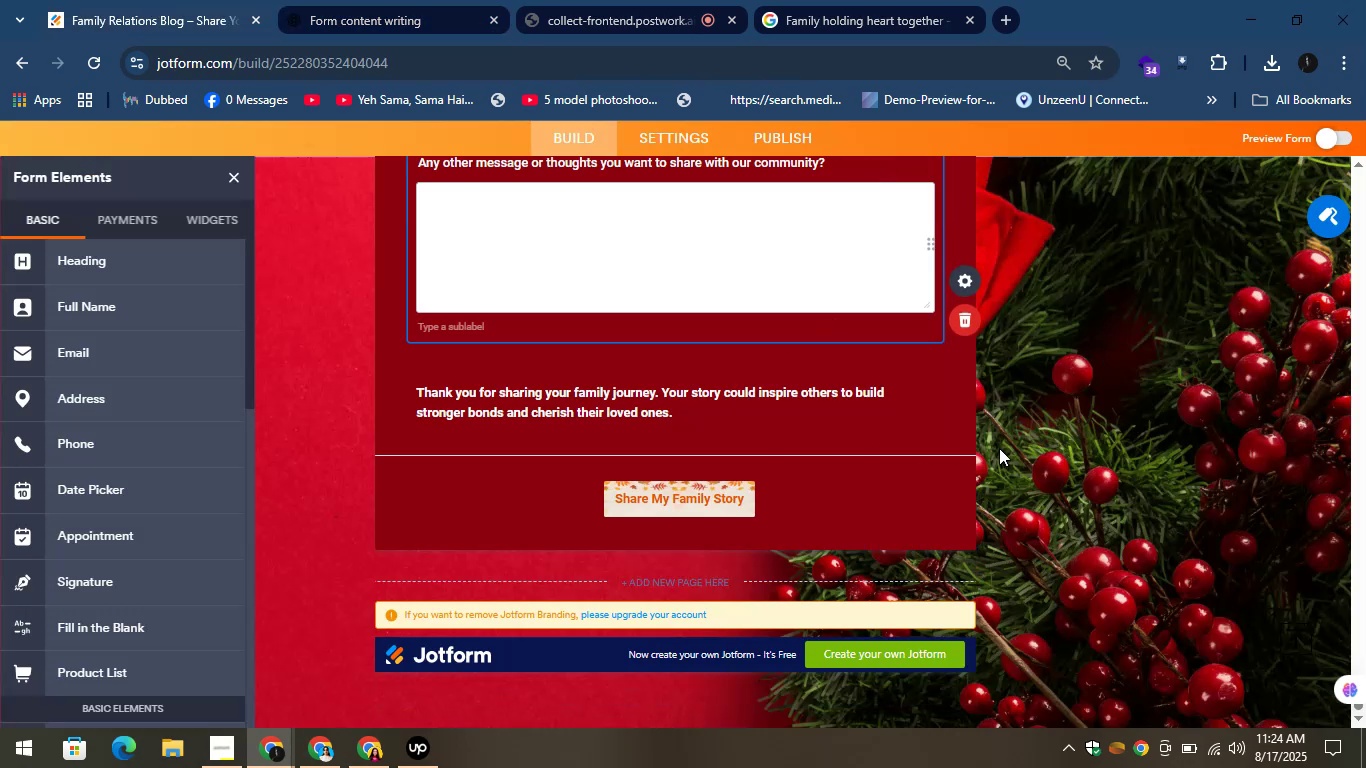 
left_click([760, 427])
 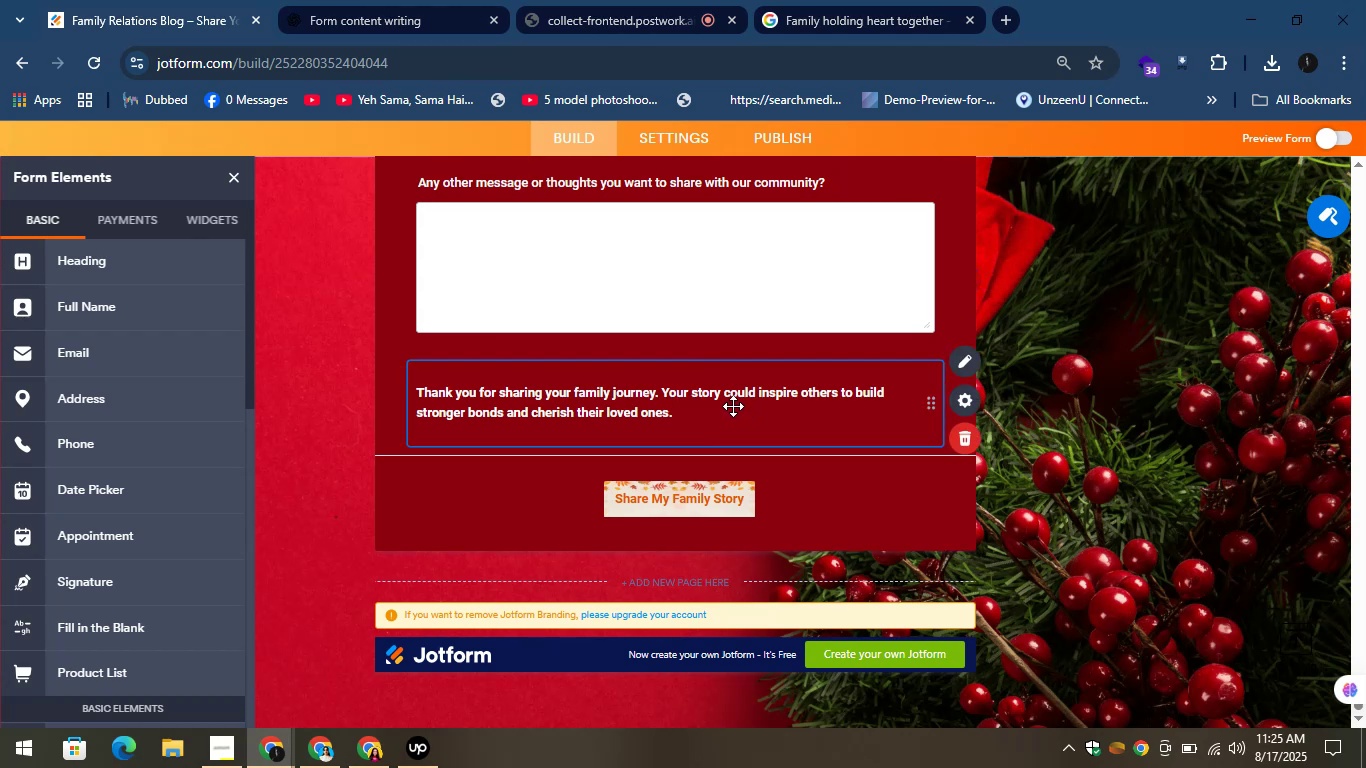 
left_click_drag(start_coordinate=[728, 399], to_coordinate=[719, 482])
 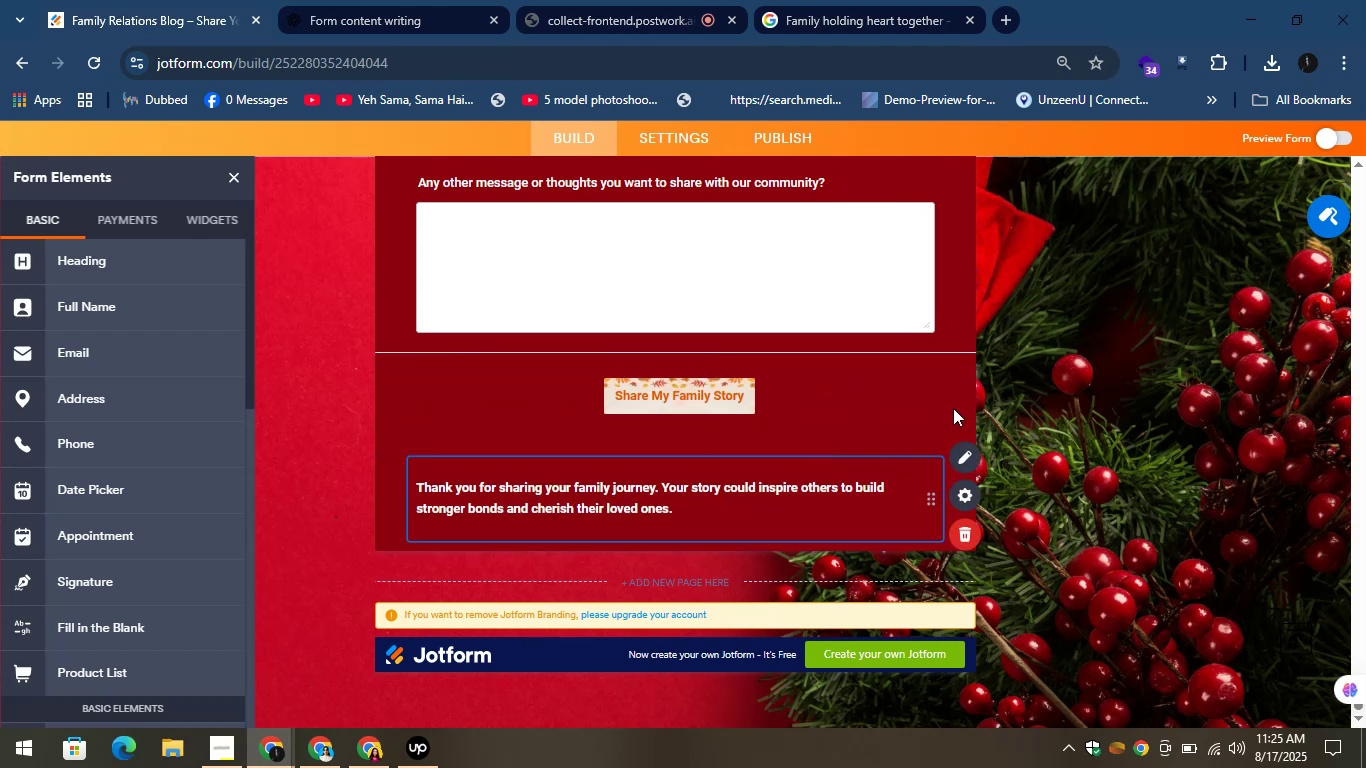 
left_click([955, 394])
 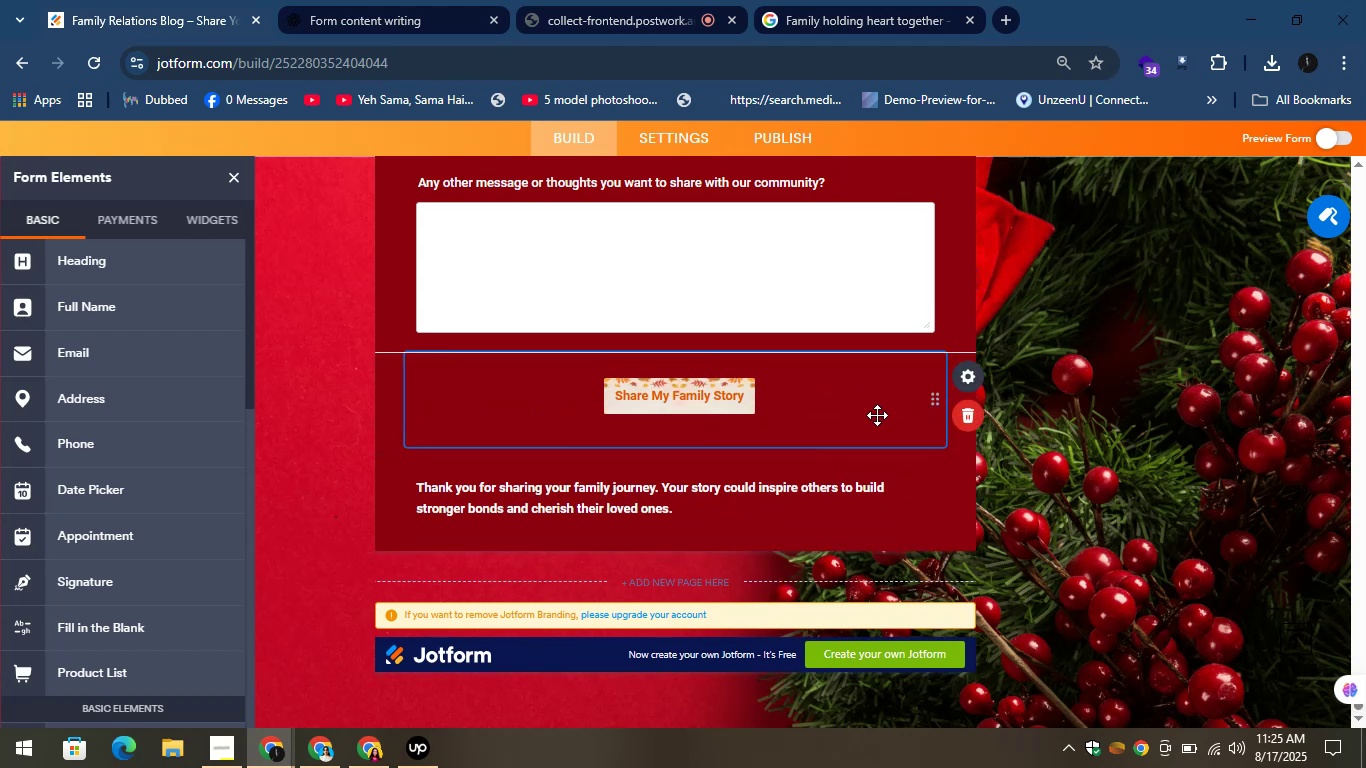 
hold_key(key=ControlLeft, duration=1.5)
scroll: coordinate [877, 415], scroll_direction: up, amount: 3.0
 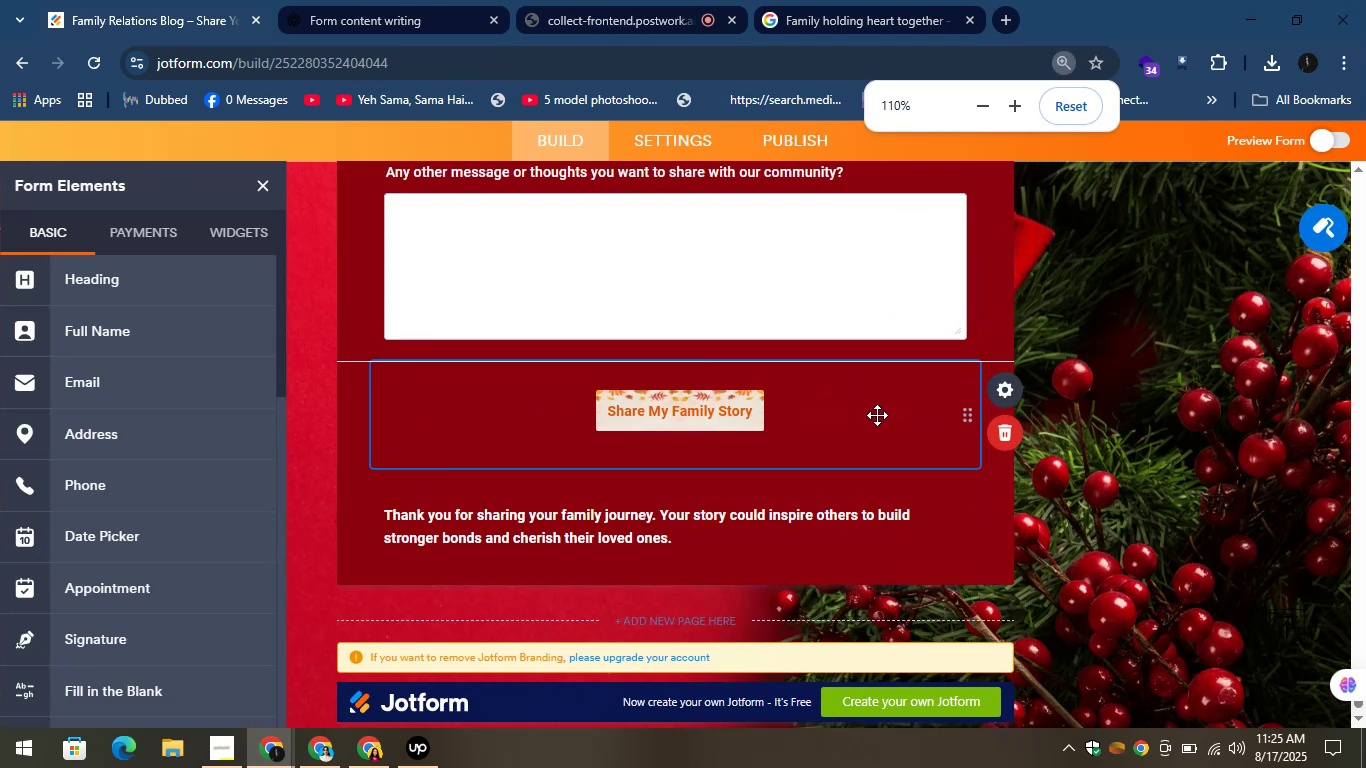 
scroll: coordinate [877, 415], scroll_direction: down, amount: 24.0
 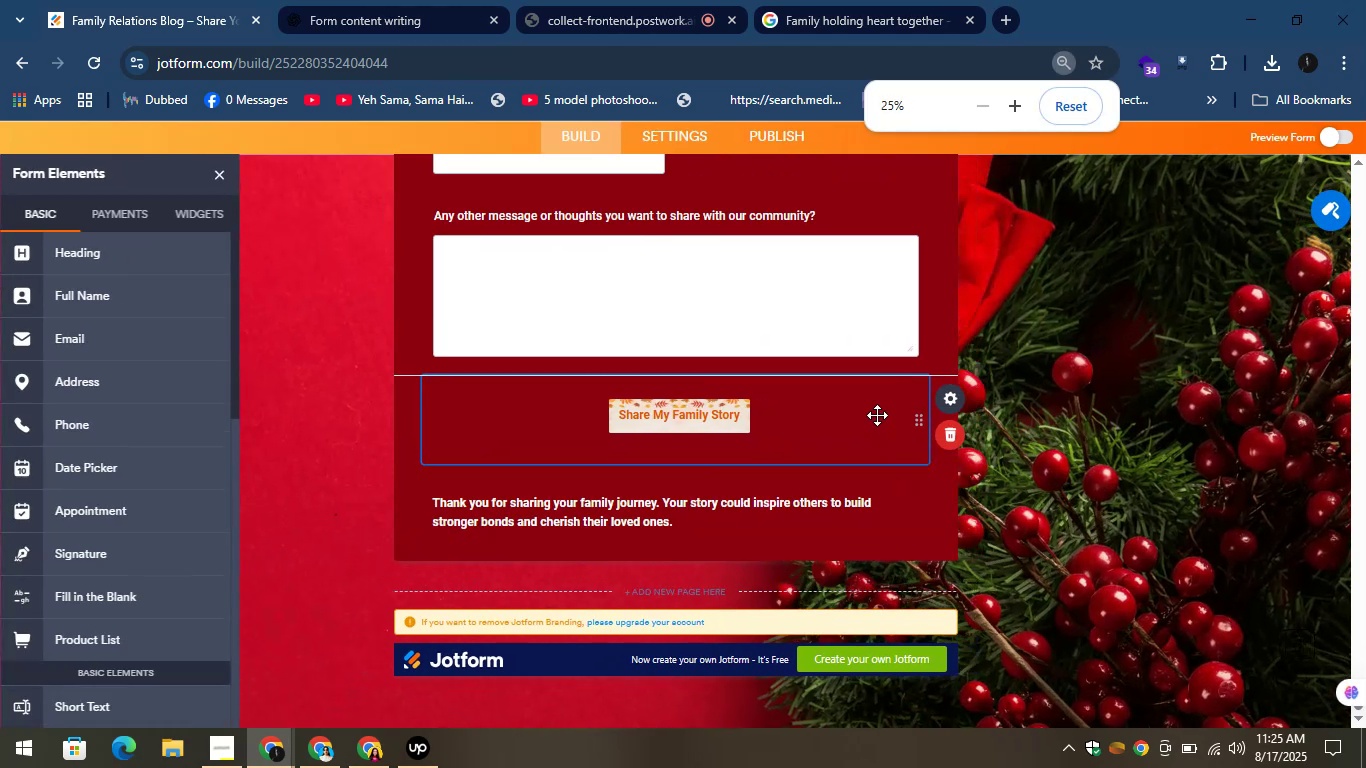 
hold_key(key=ControlLeft, duration=1.54)
 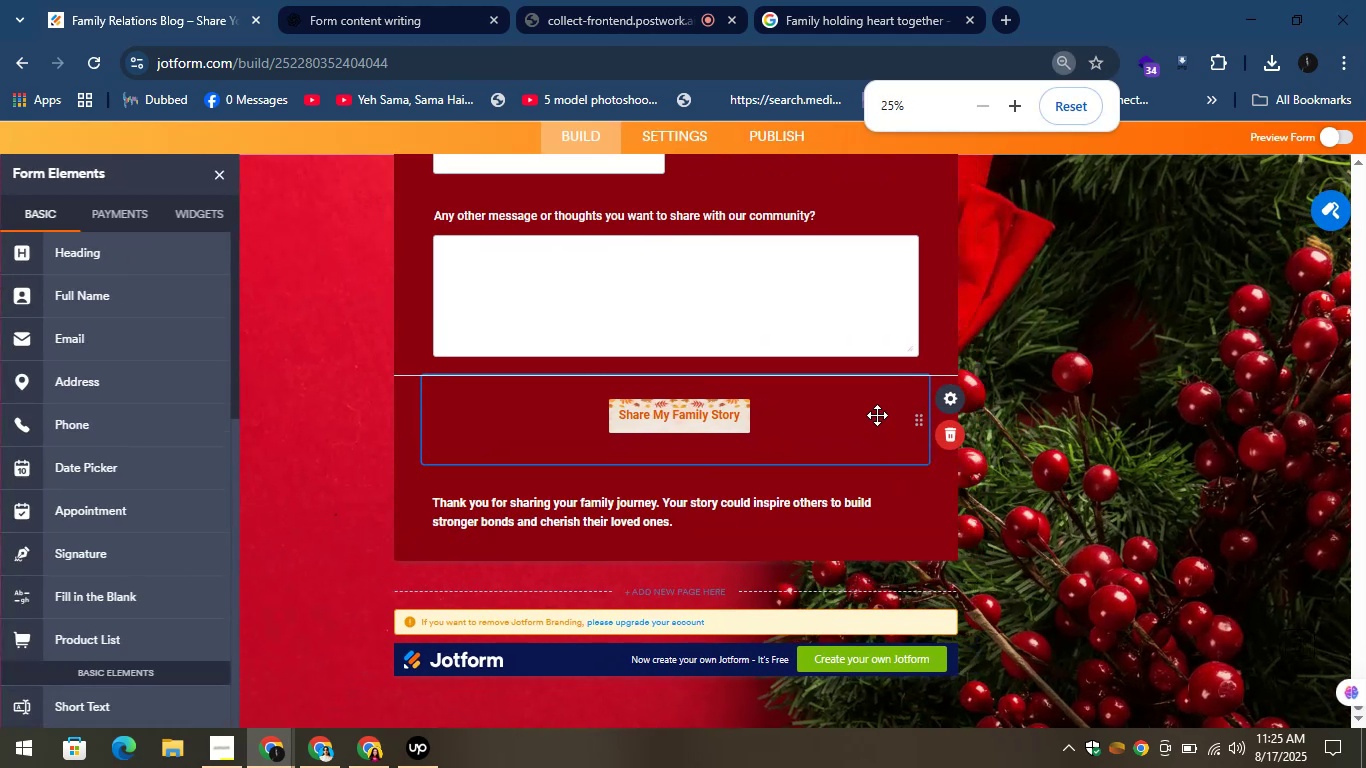 
hold_key(key=ControlLeft, duration=1.53)
 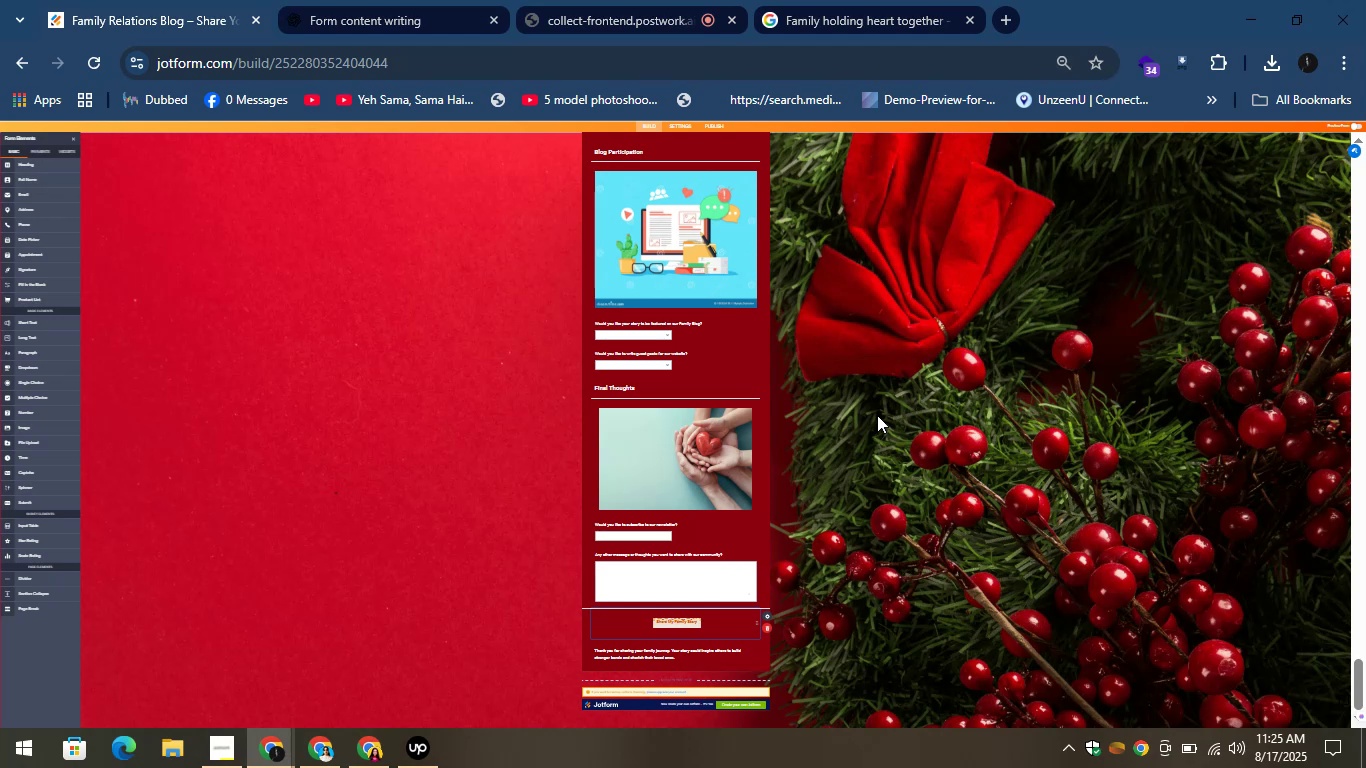 
hold_key(key=ControlLeft, duration=0.7)
 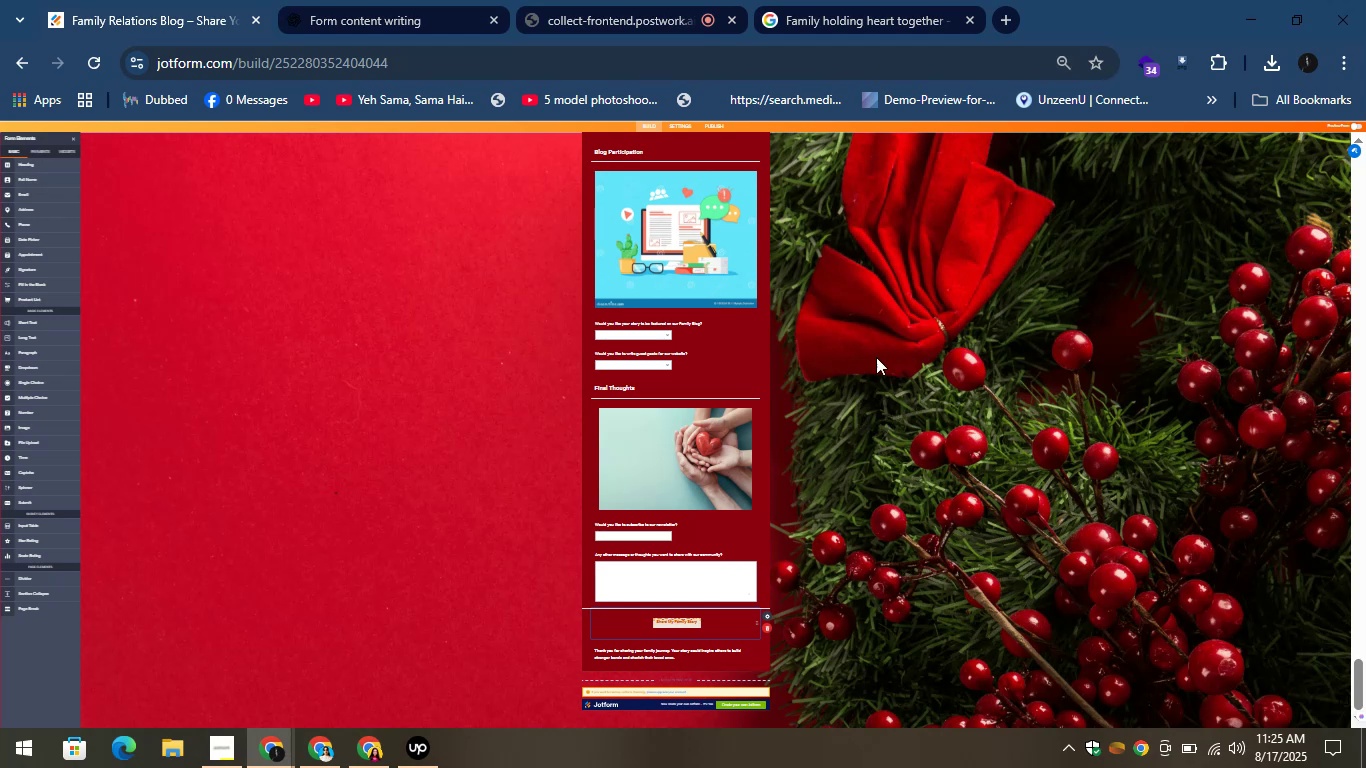 
scroll: coordinate [857, 328], scroll_direction: down, amount: 3.0
 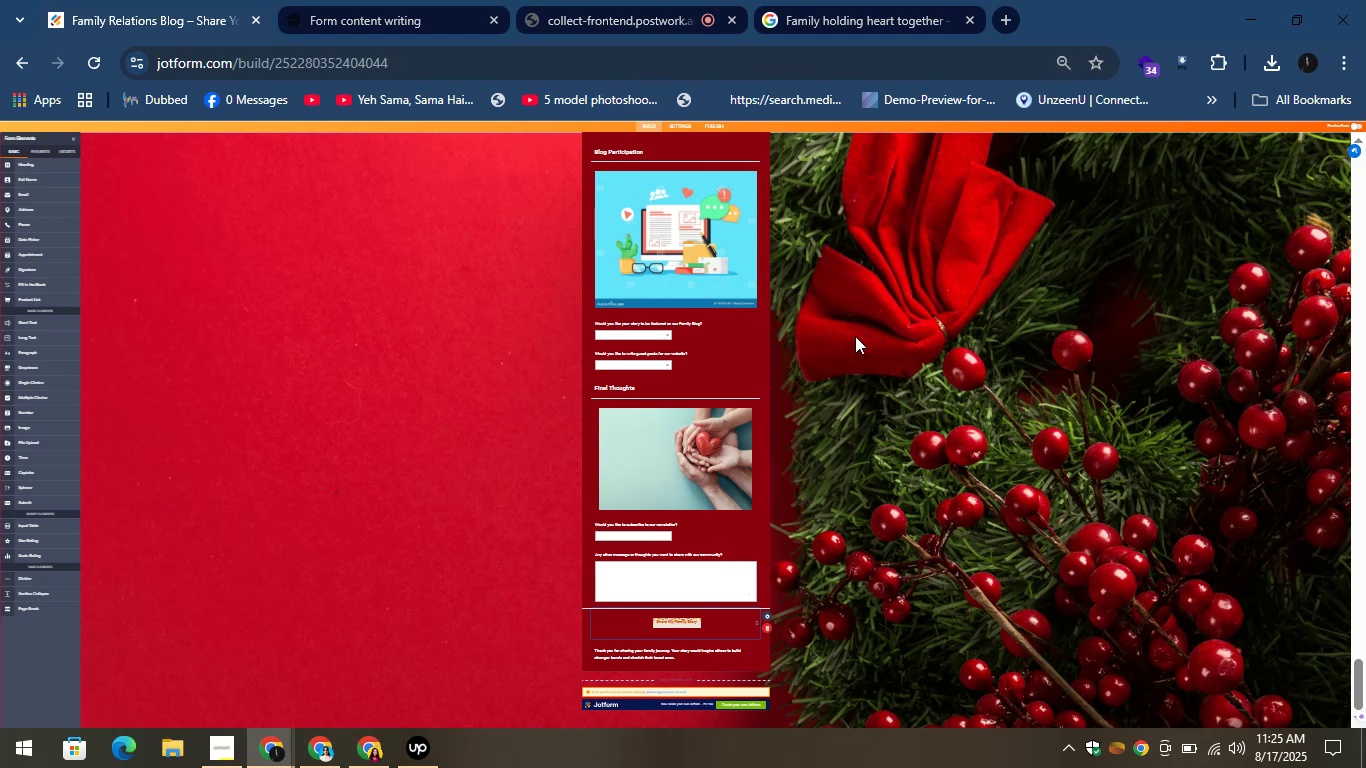 
scroll: coordinate [852, 365], scroll_direction: up, amount: 6.0
 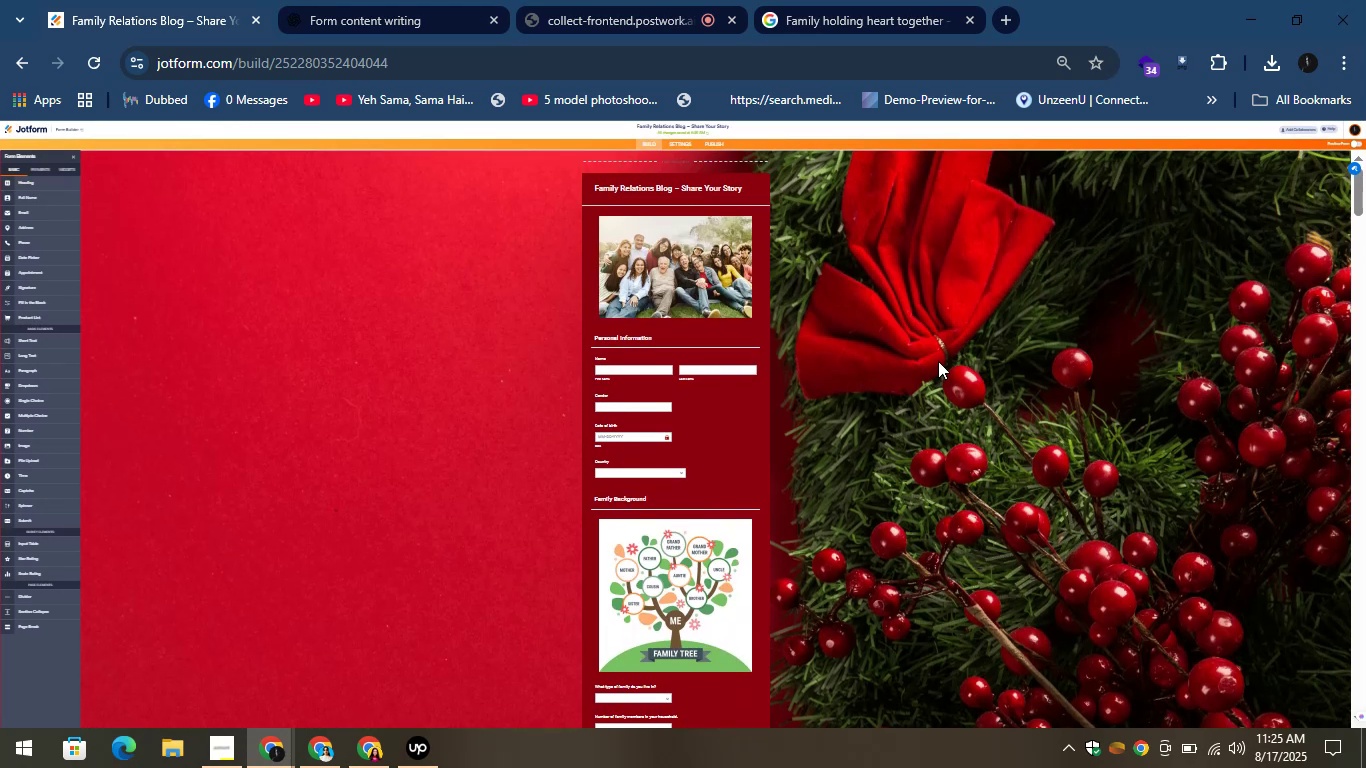 
scroll: coordinate [934, 338], scroll_direction: down, amount: 68.0
 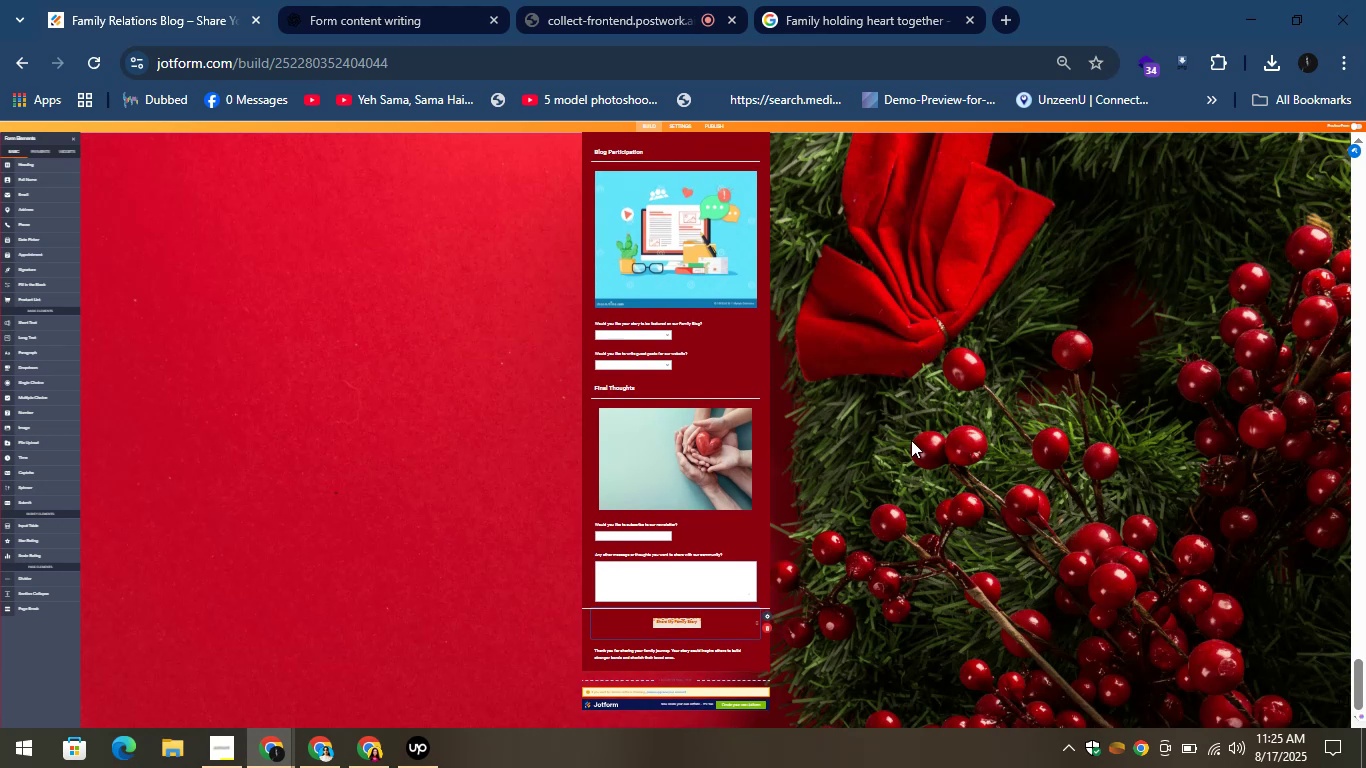 
scroll: coordinate [911, 442], scroll_direction: up, amount: 39.0
 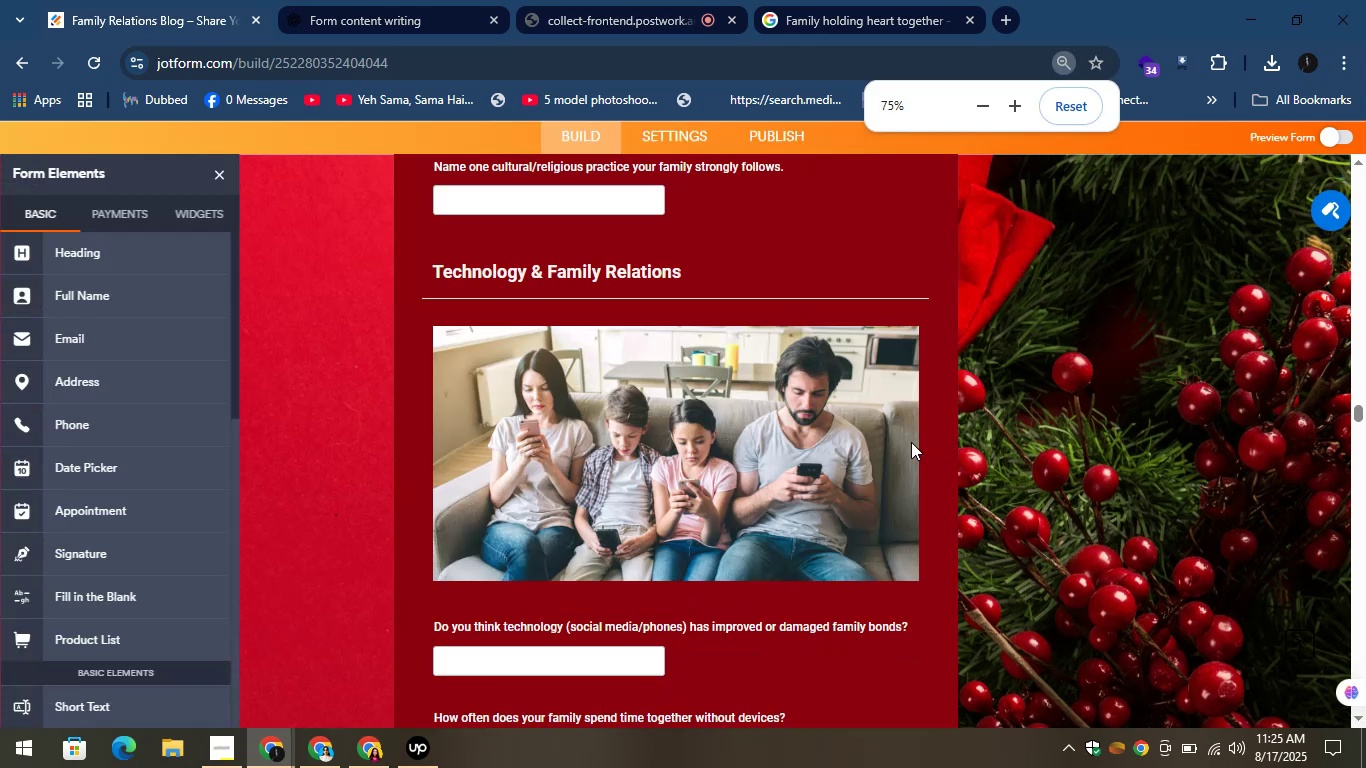 
hold_key(key=ControlLeft, duration=1.12)
 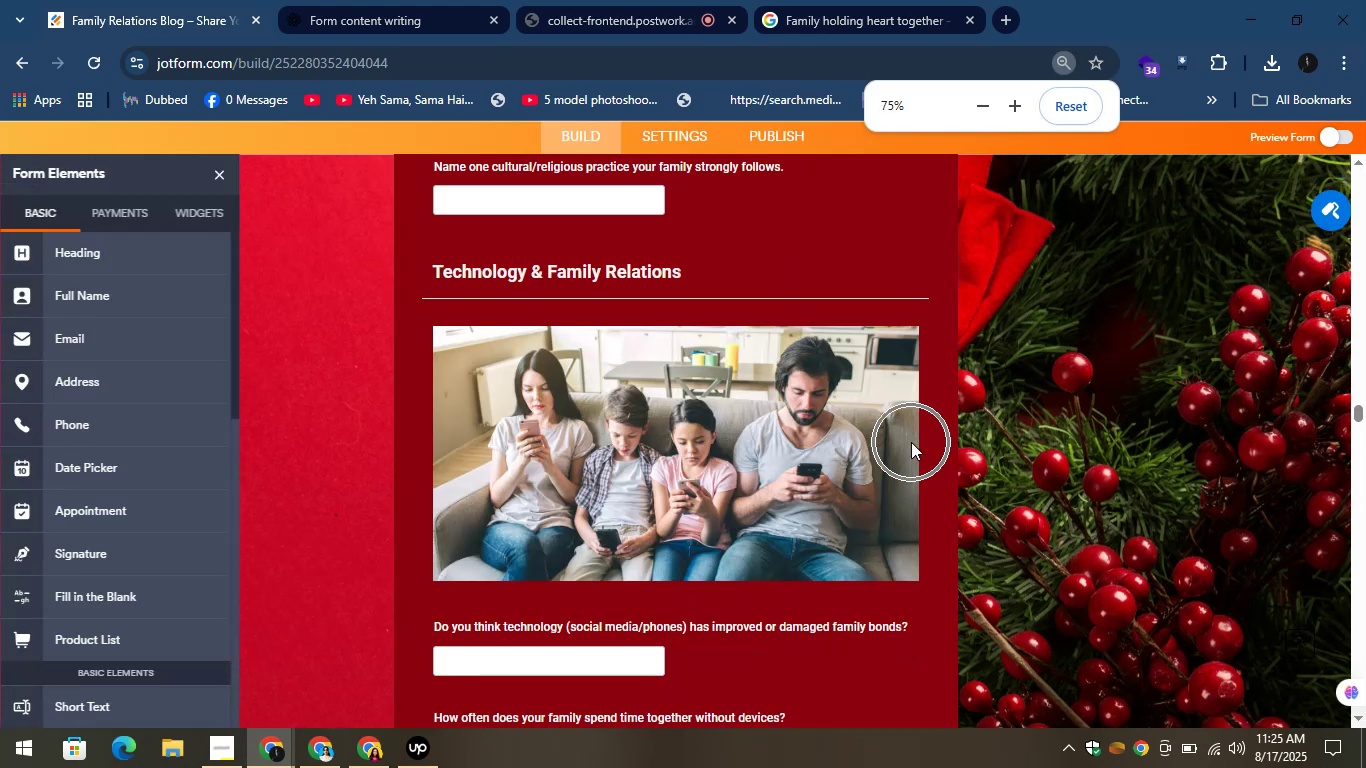 
scroll: coordinate [864, 384], scroll_direction: up, amount: 5.0
 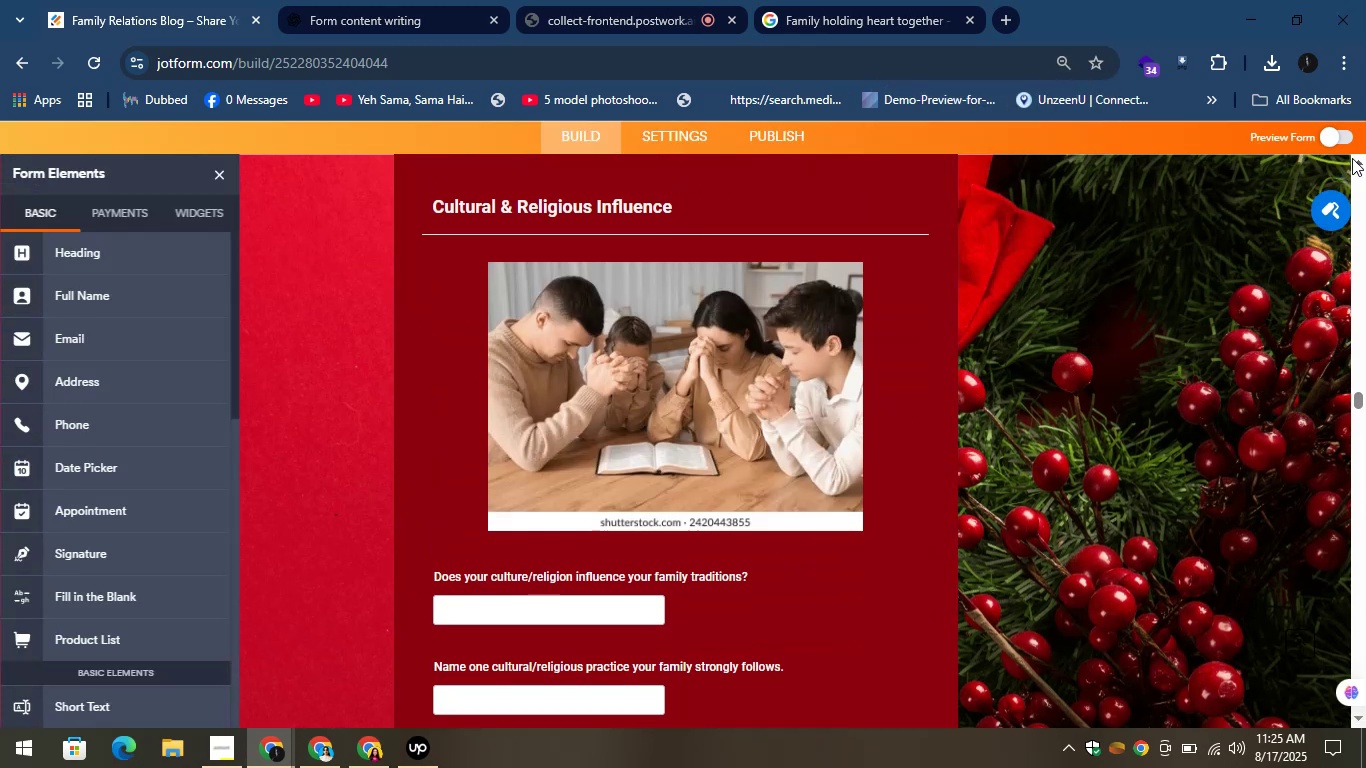 
left_click([1358, 160])
 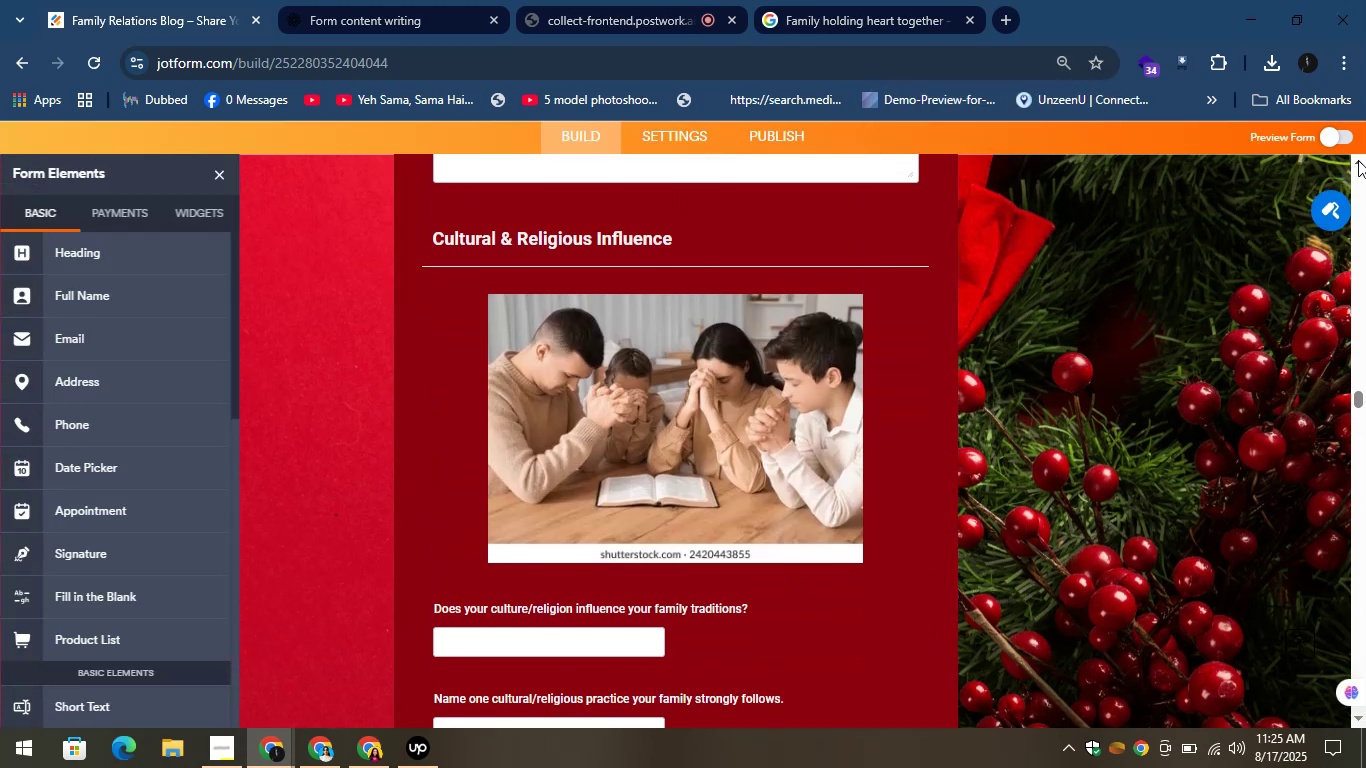 
left_click_drag(start_coordinate=[1360, 160], to_coordinate=[1361, 191])
 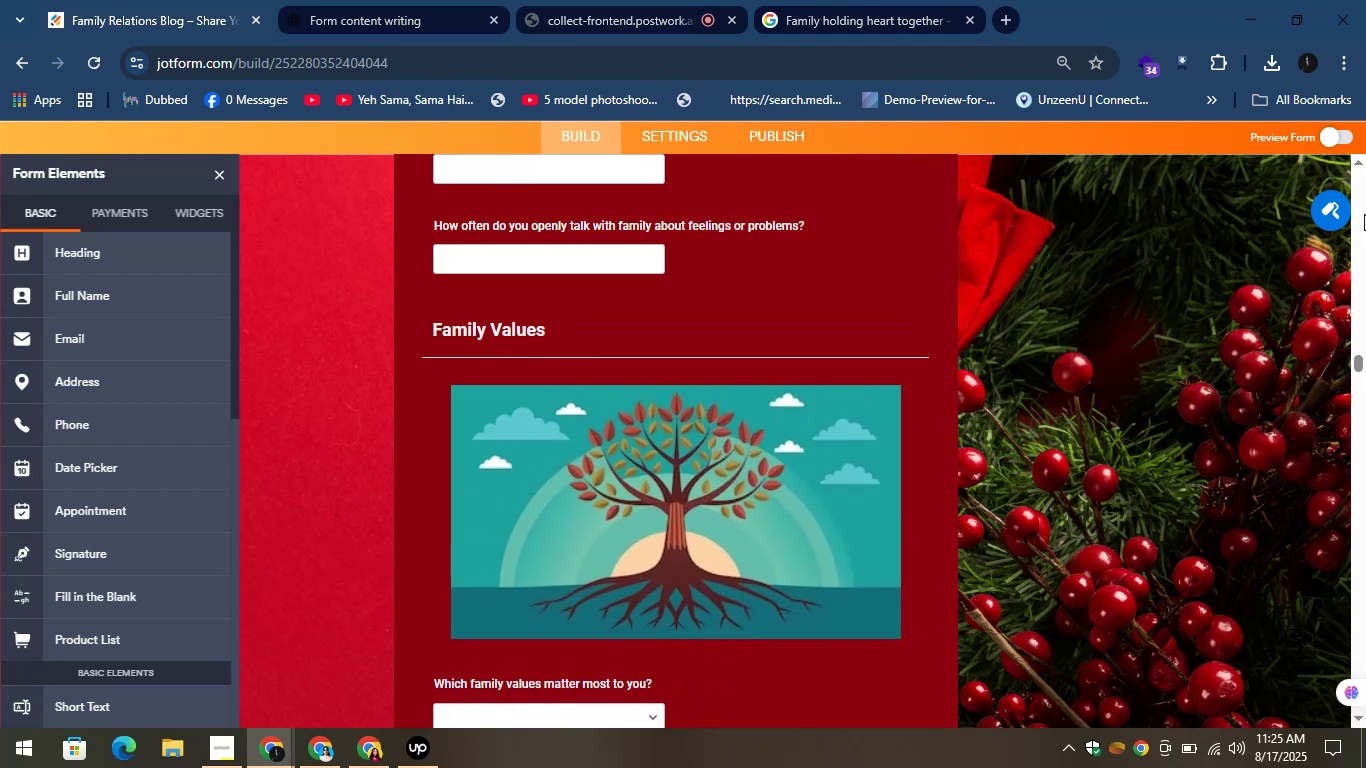 
left_click([1364, 214])
 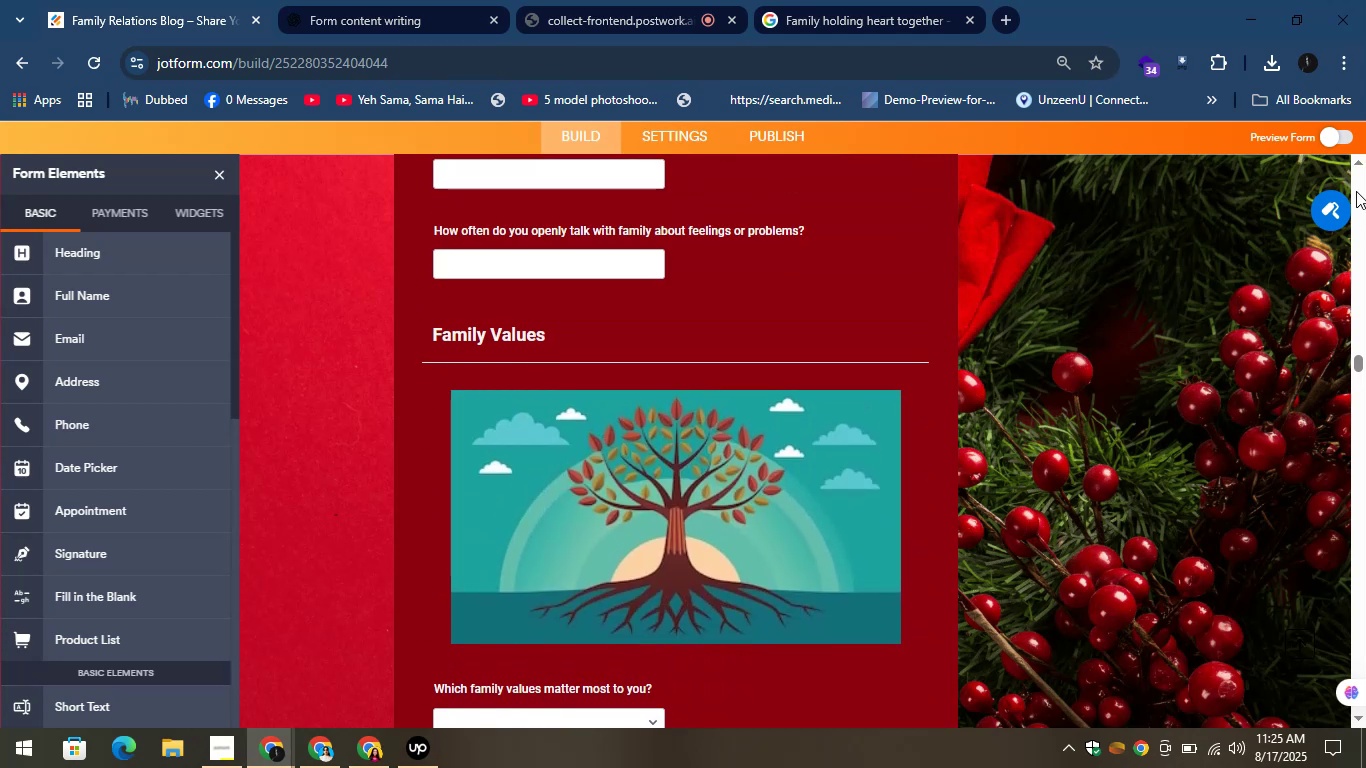 
left_click([1356, 191])
 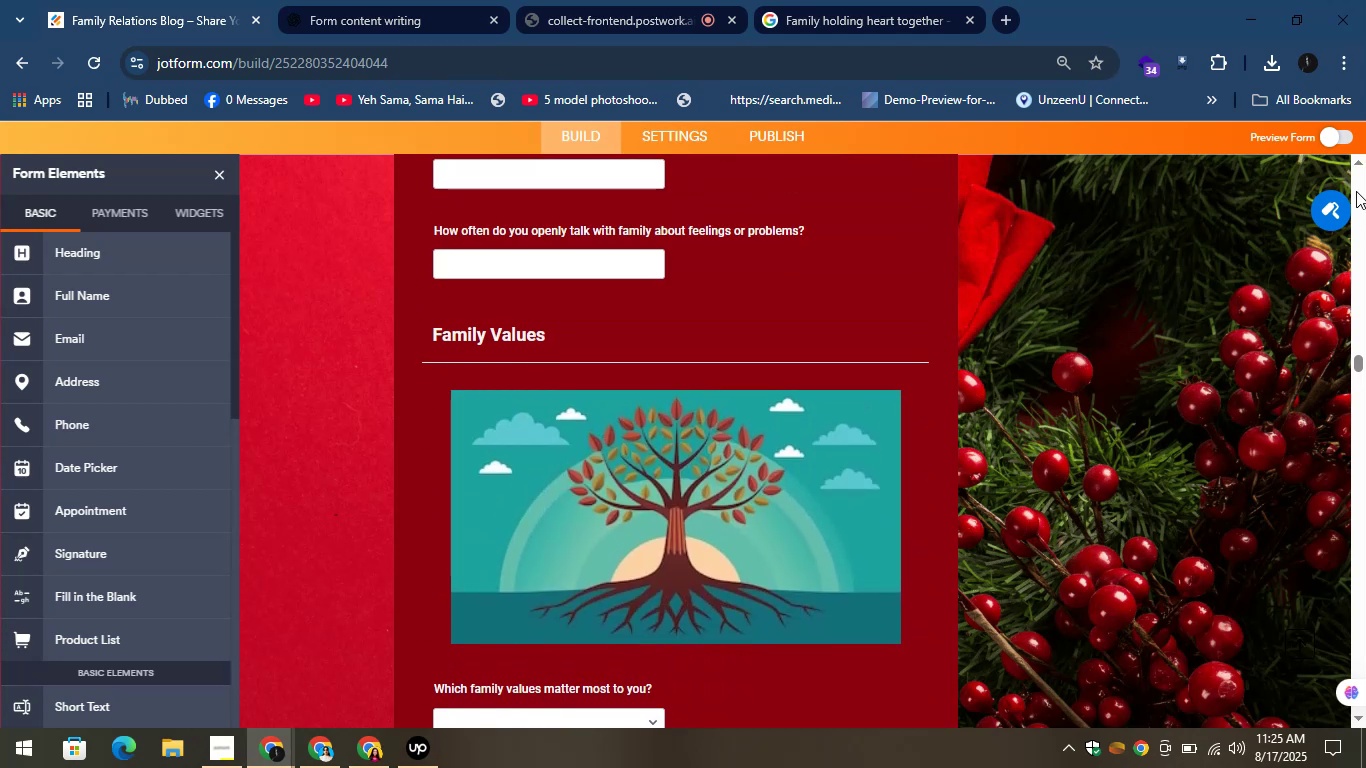 
left_click_drag(start_coordinate=[1356, 190], to_coordinate=[1354, 184])
 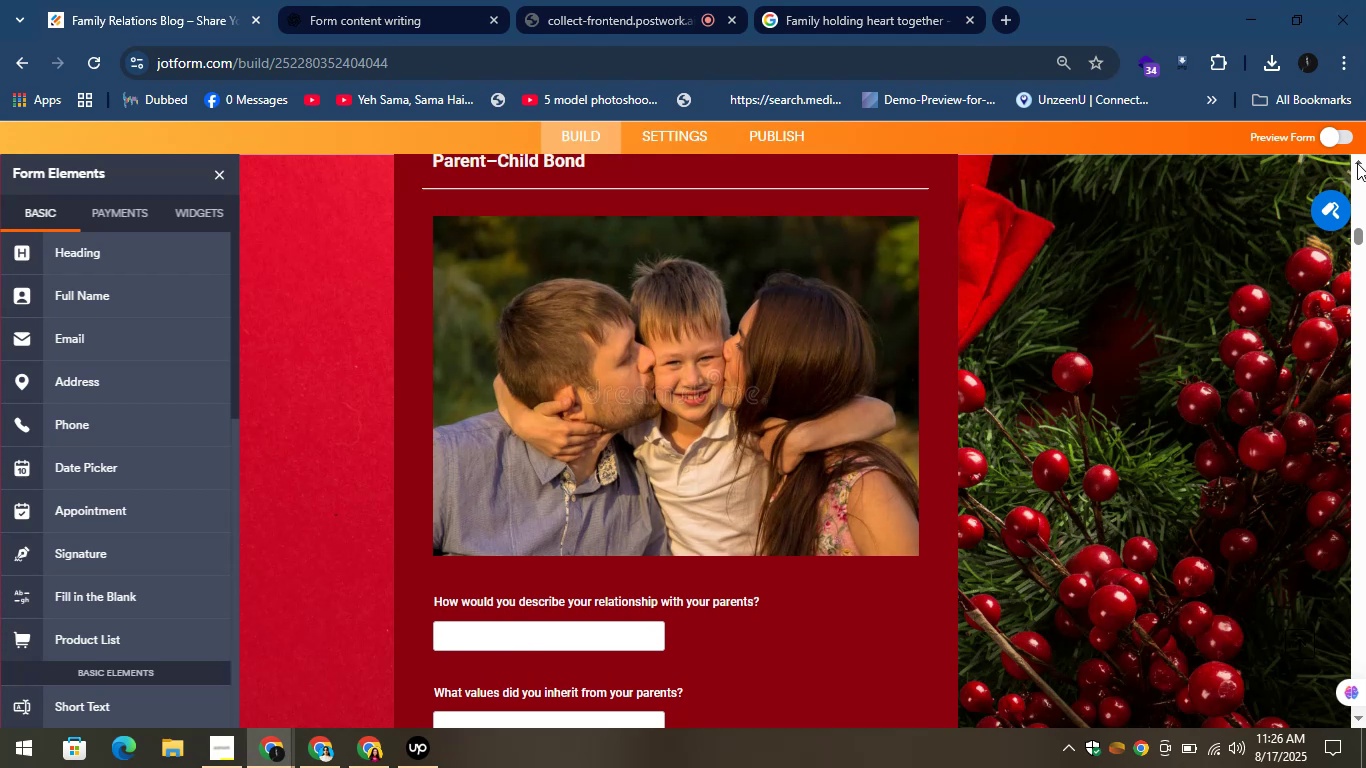 
wait(13.43)
 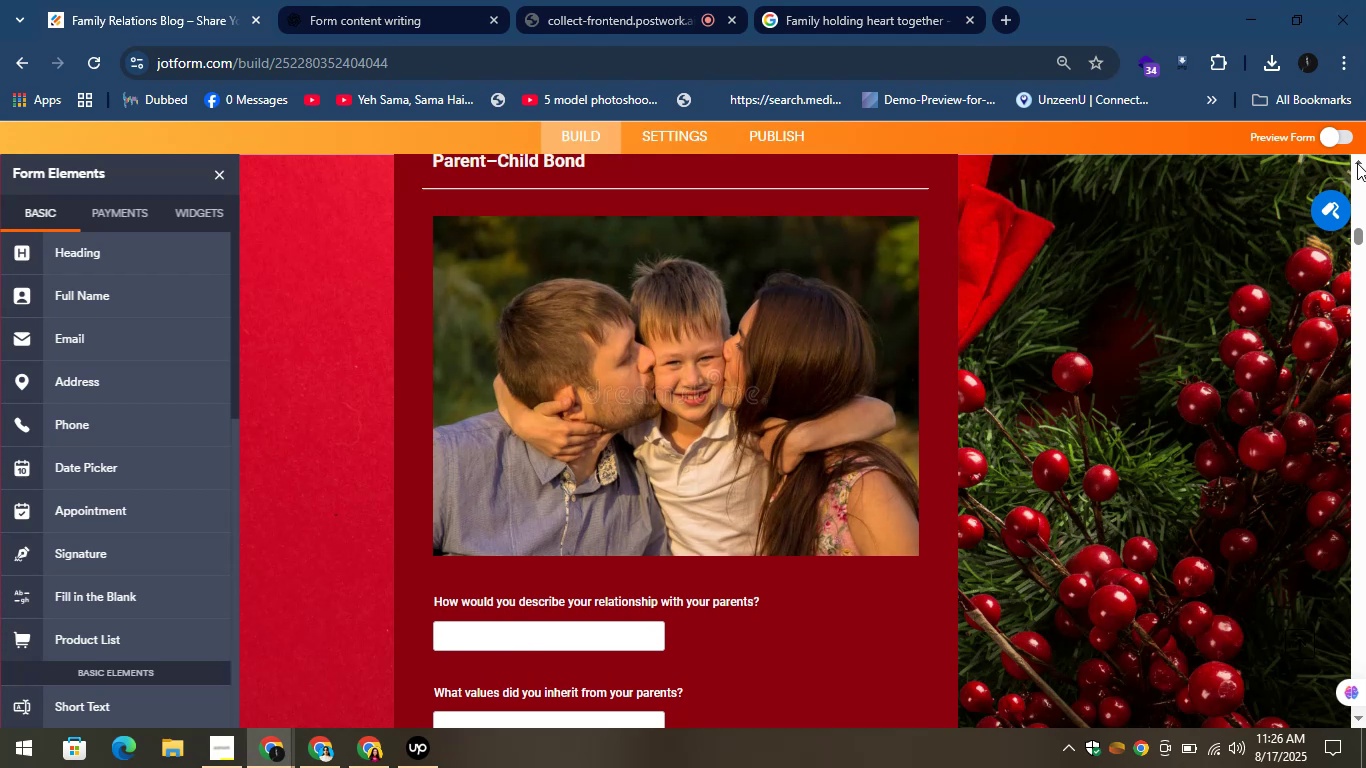 
left_click([655, 183])
 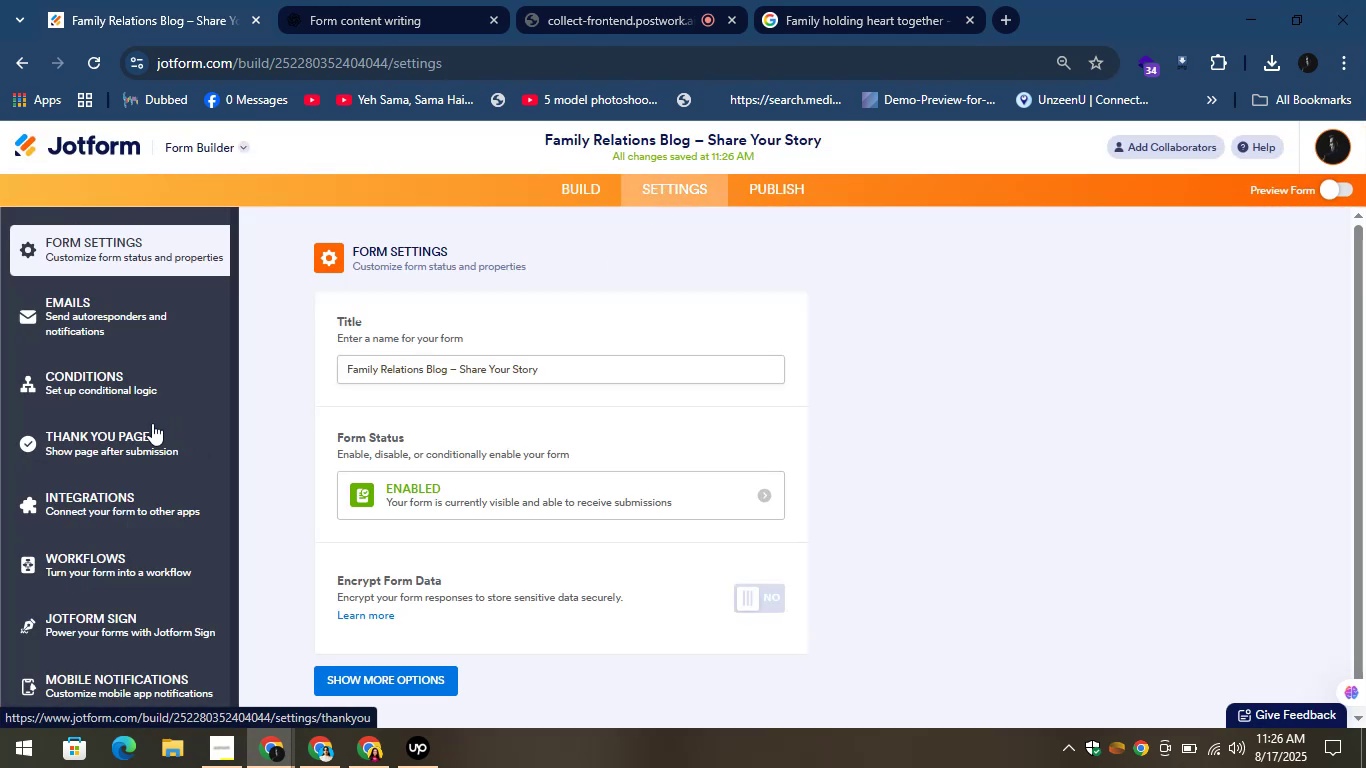 
left_click([104, 446])
 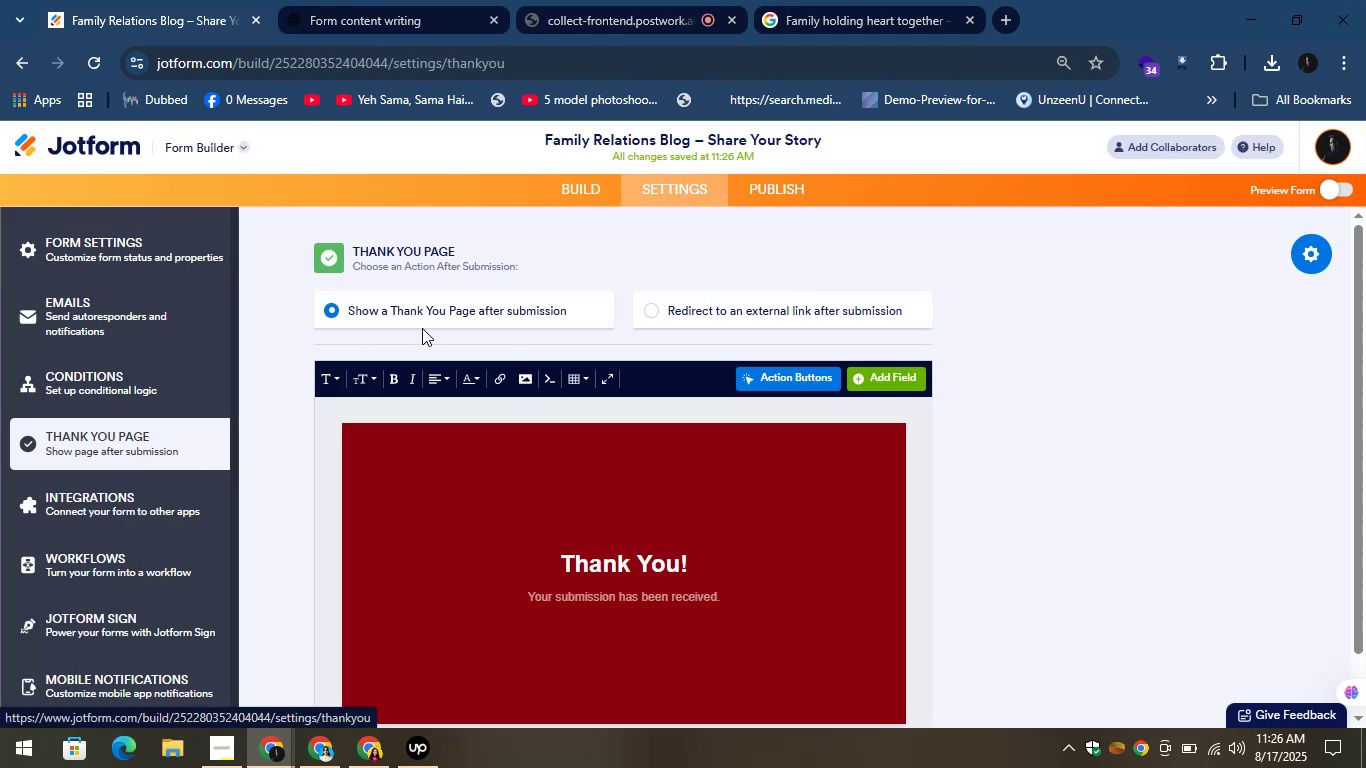 
scroll: coordinate [563, 462], scroll_direction: down, amount: 2.0
 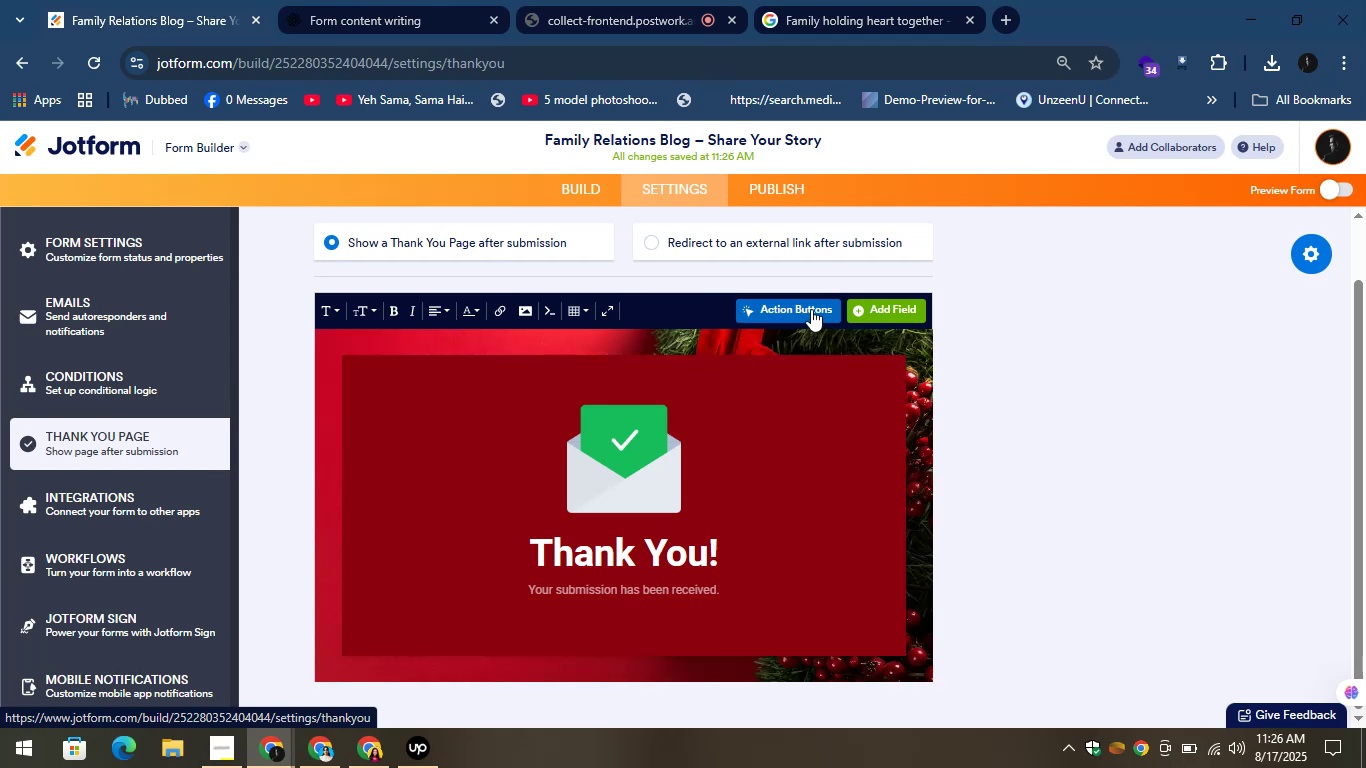 
left_click([795, 299])
 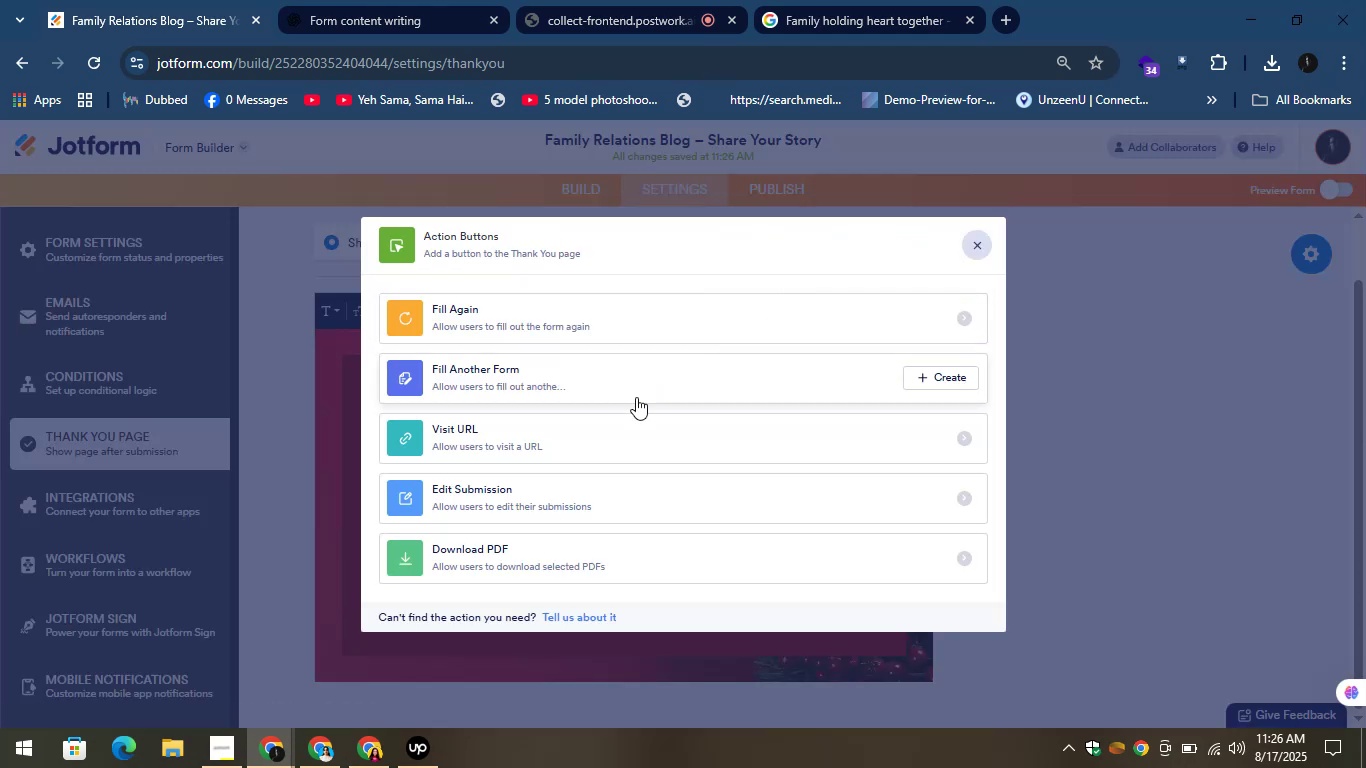 
left_click([529, 493])
 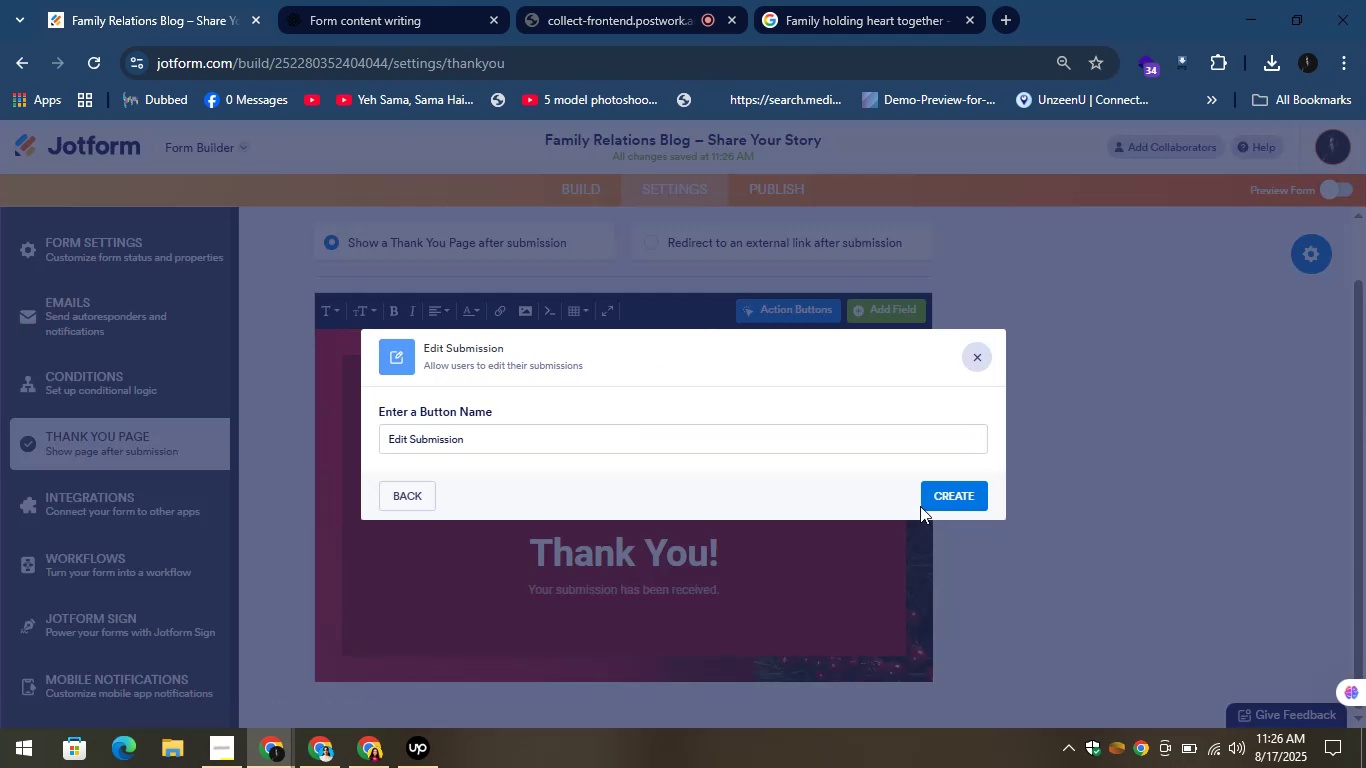 
left_click([945, 500])
 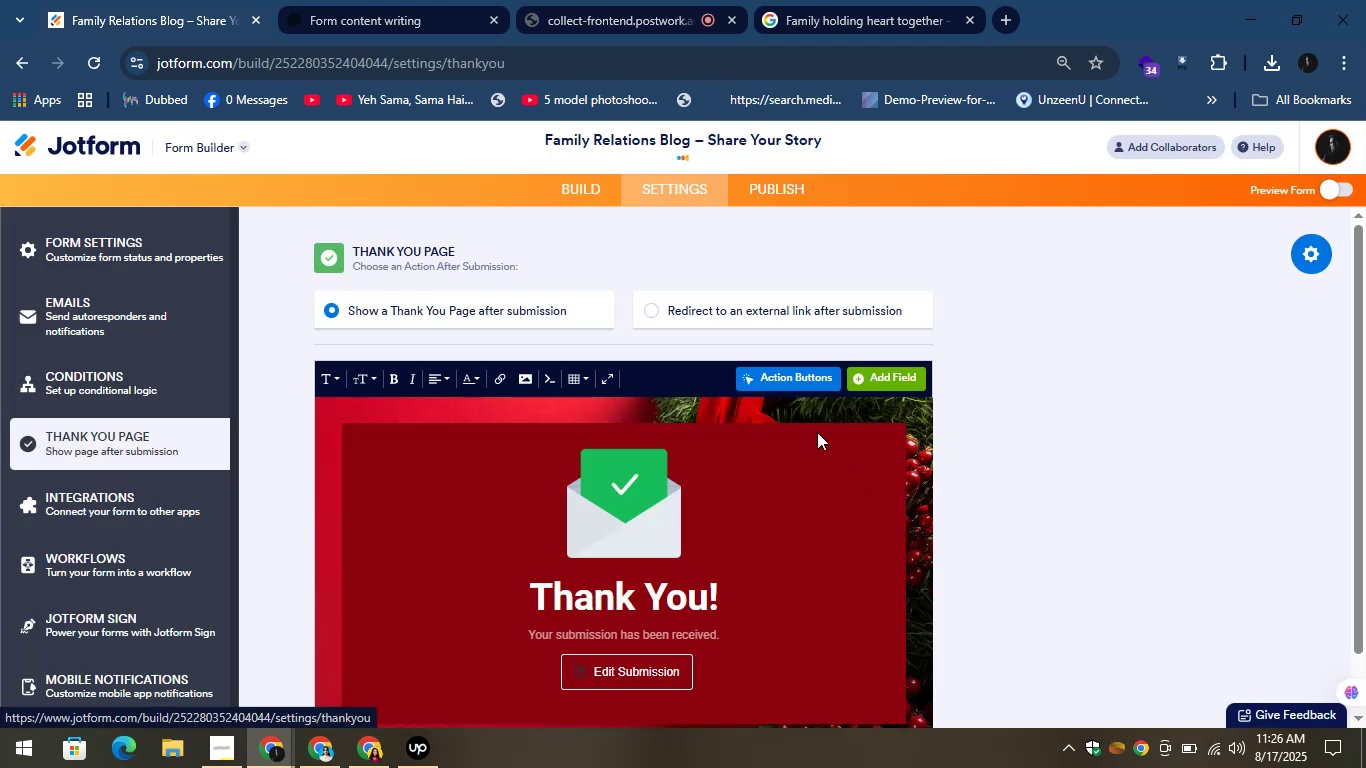 
left_click([781, 377])
 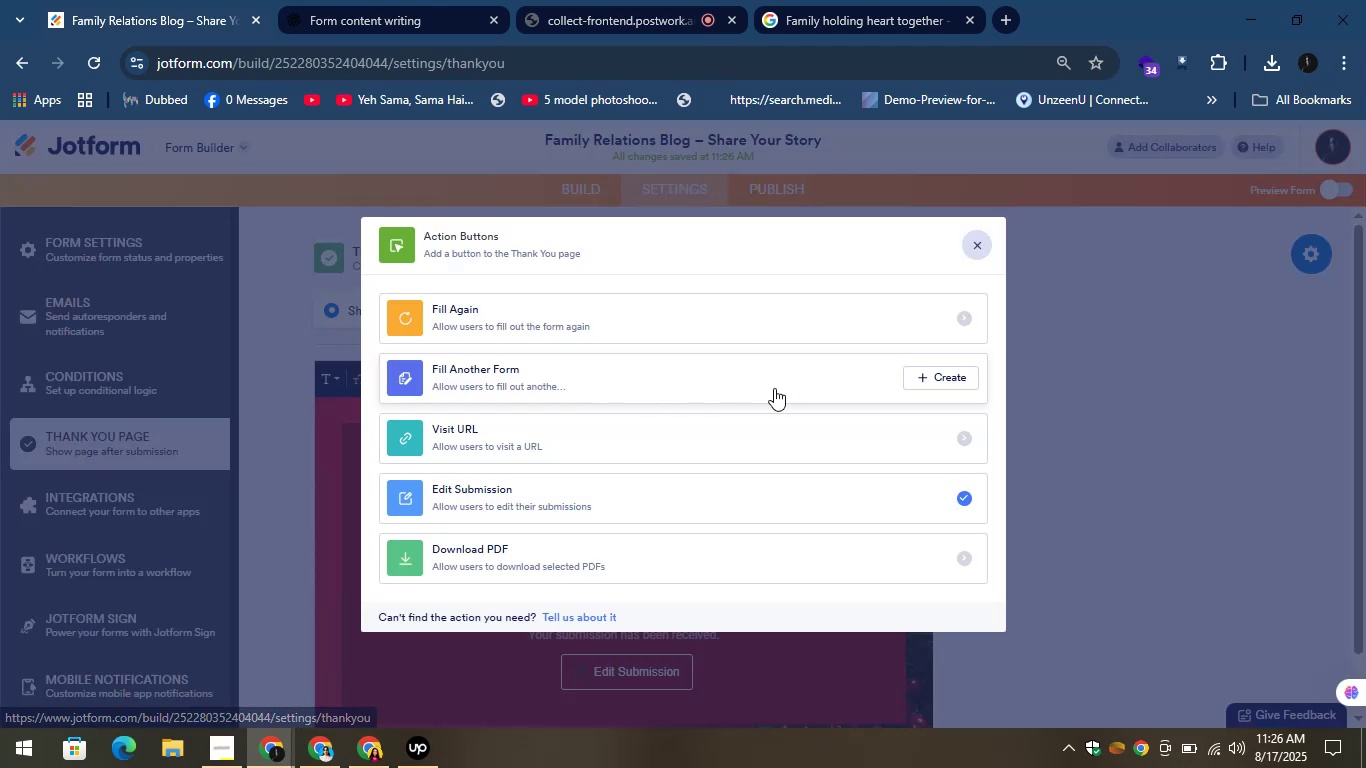 
scroll: coordinate [759, 417], scroll_direction: down, amount: 1.0
 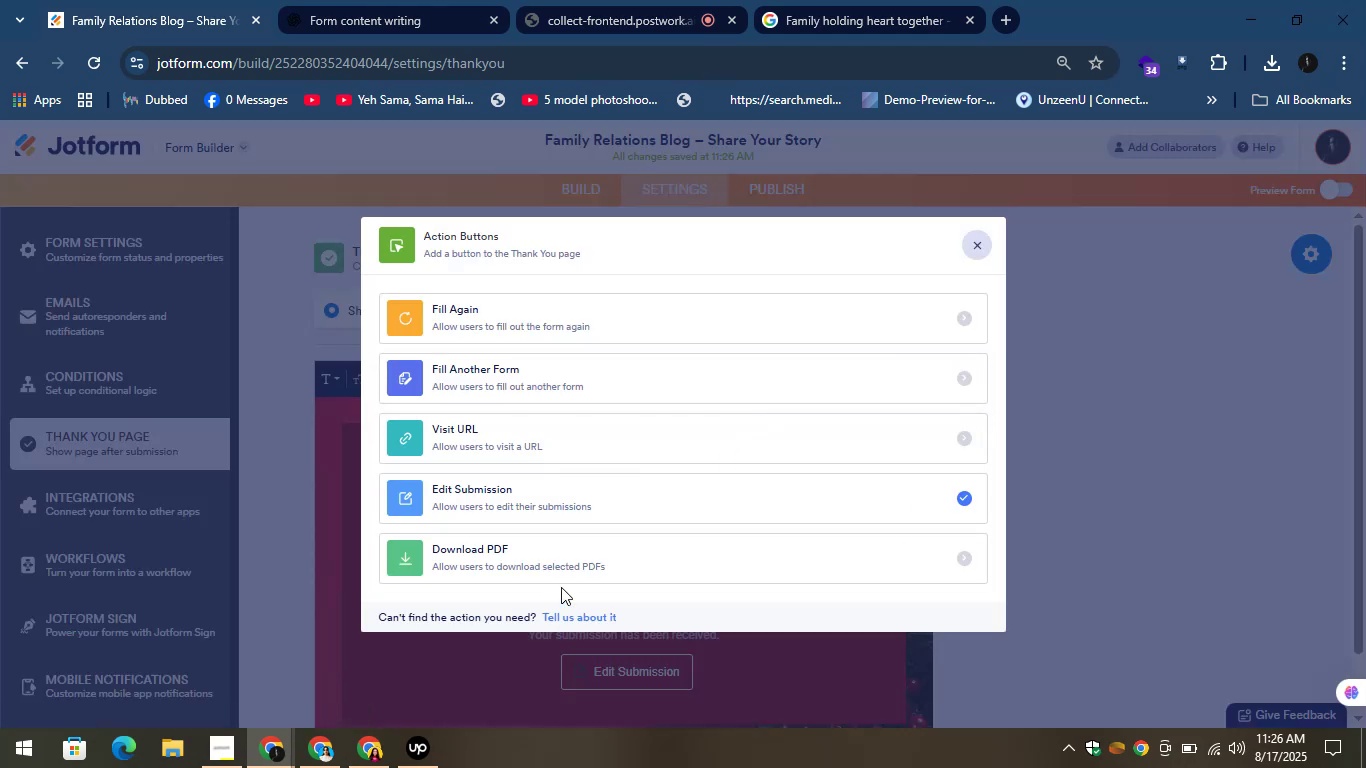 
left_click([576, 542])
 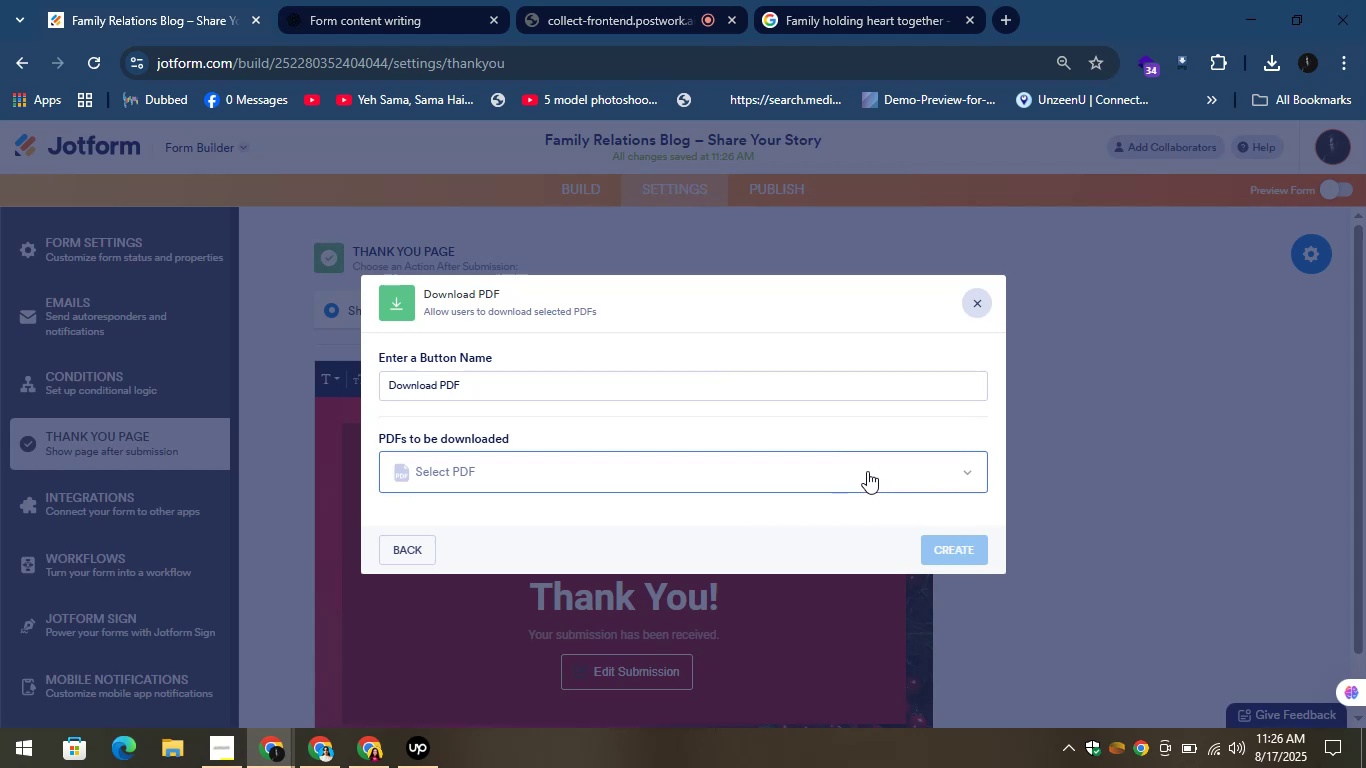 
left_click([655, 532])
 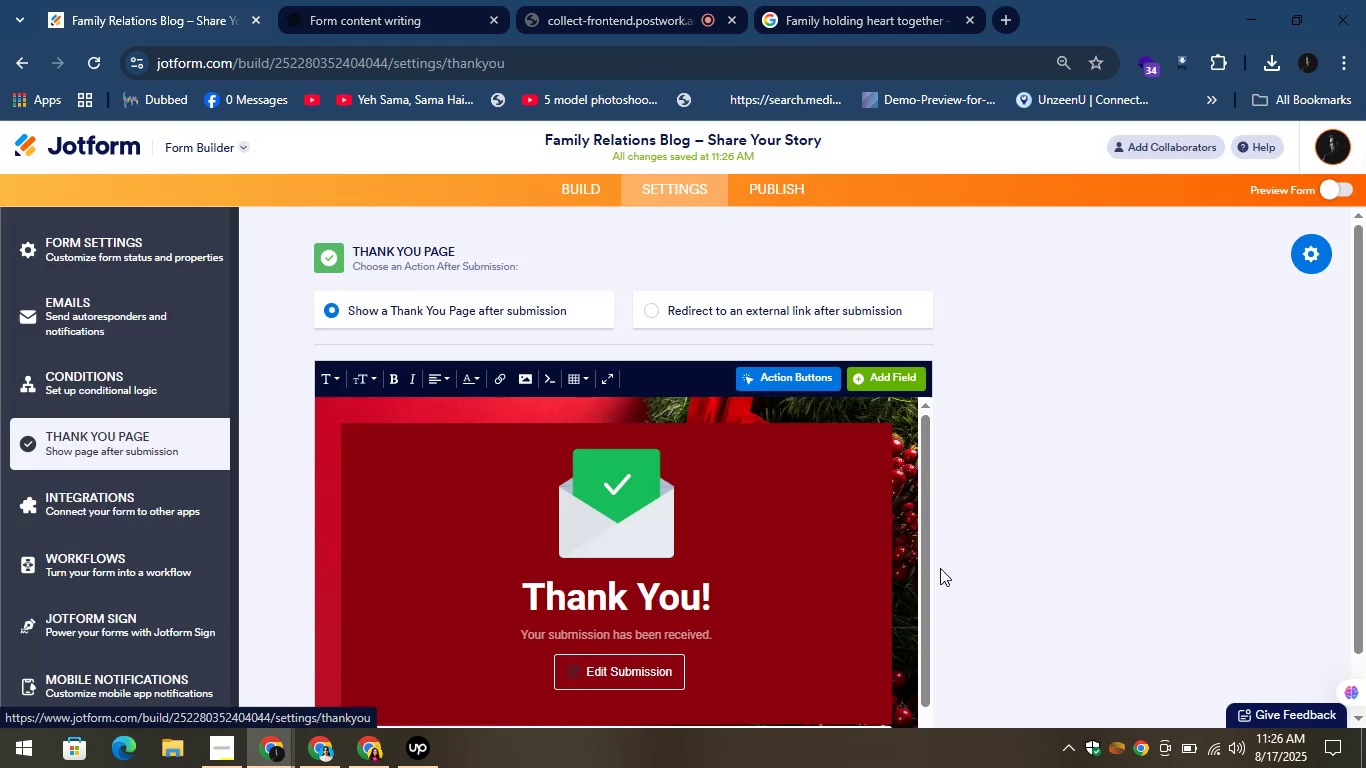 
scroll: coordinate [850, 489], scroll_direction: down, amount: 6.0
 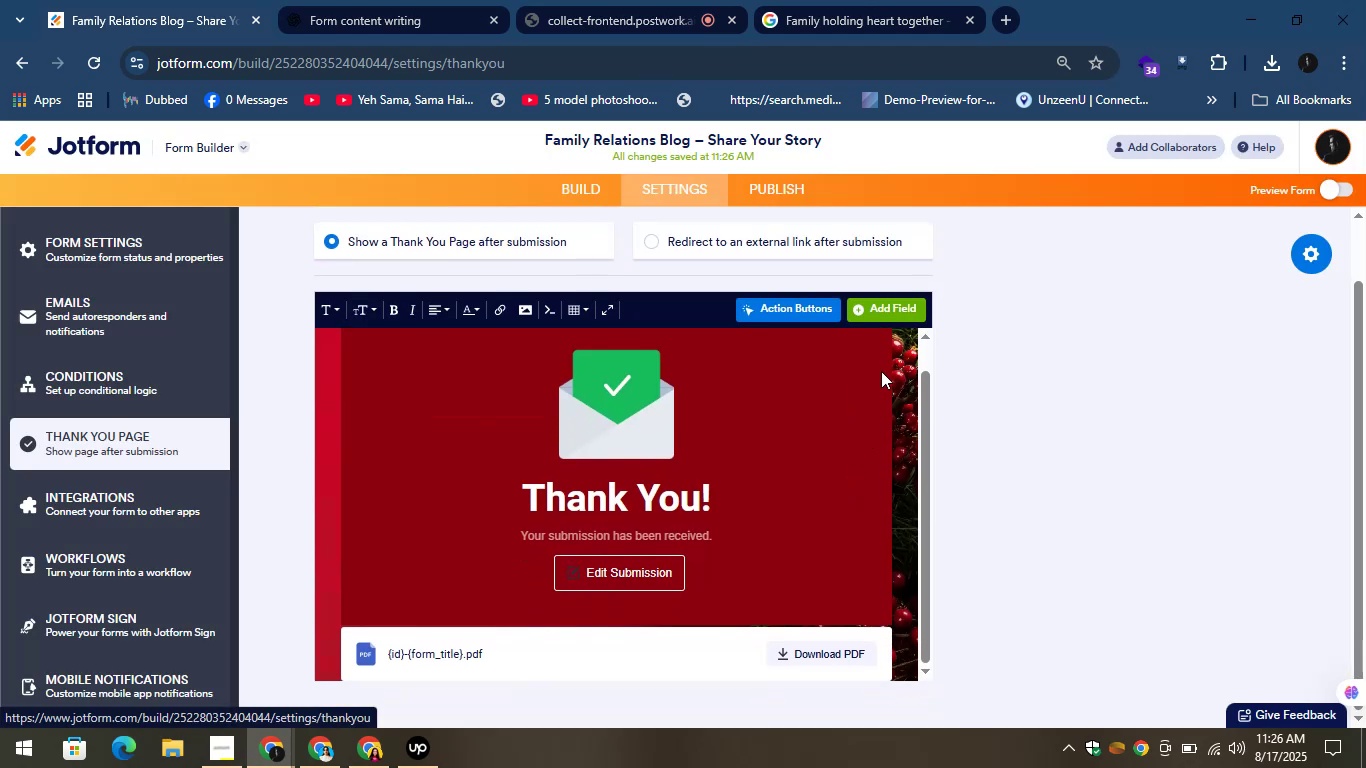 
scroll: coordinate [673, 505], scroll_direction: up, amount: 8.0
 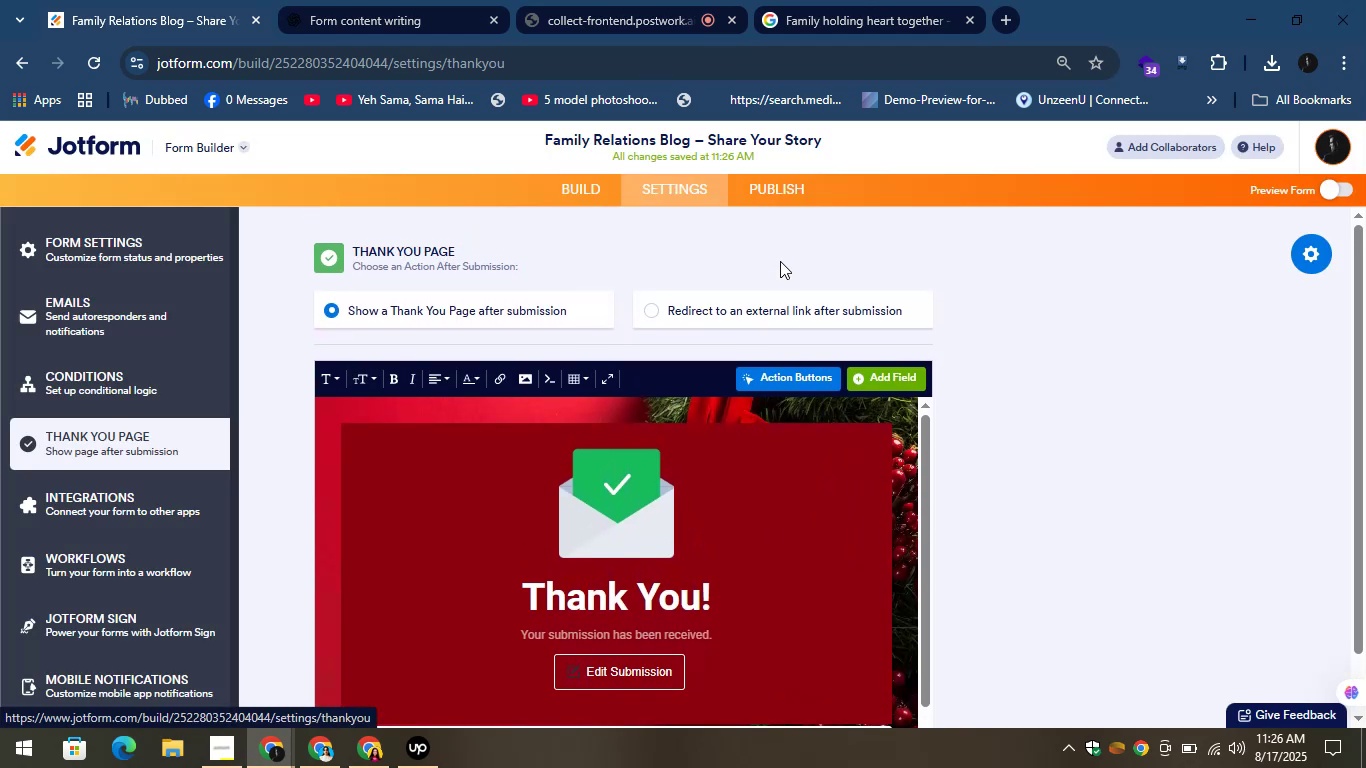 
left_click([788, 182])
 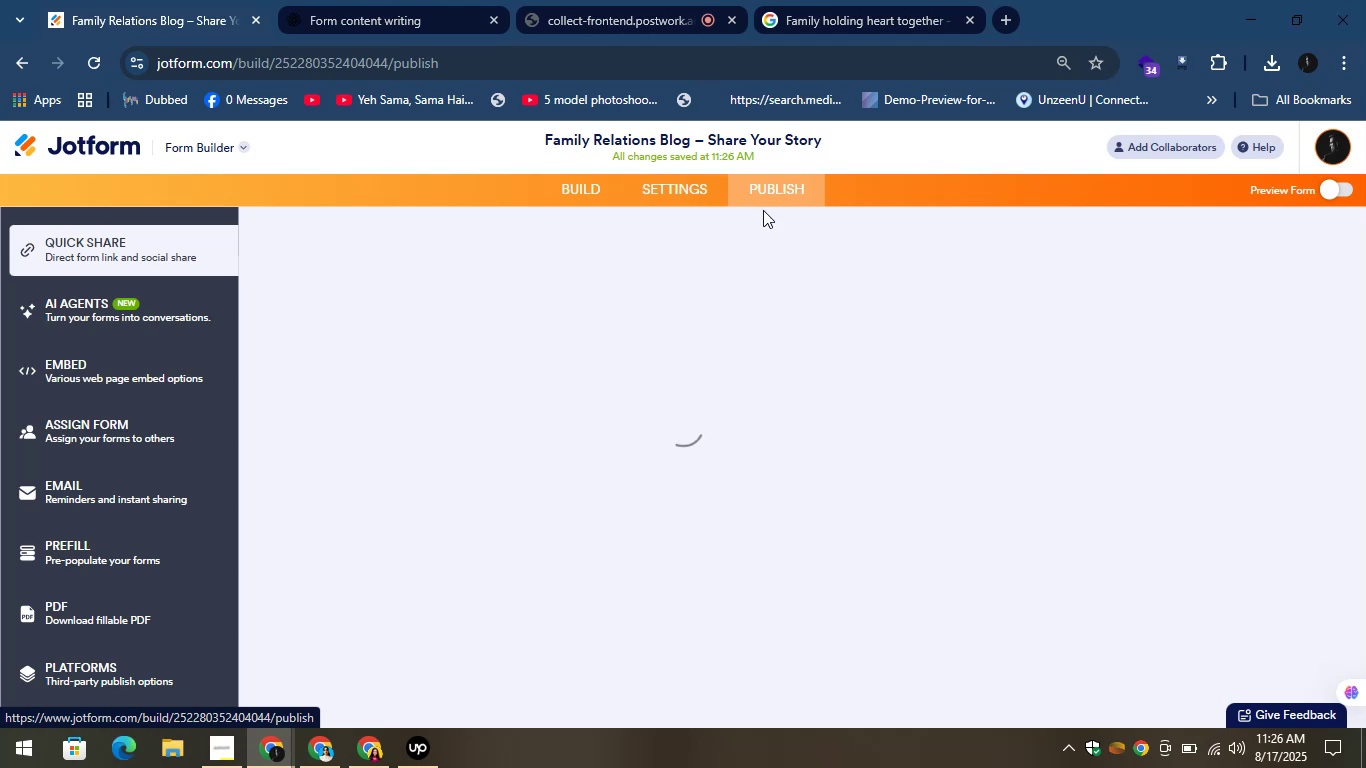 
mouse_move([746, 248])
 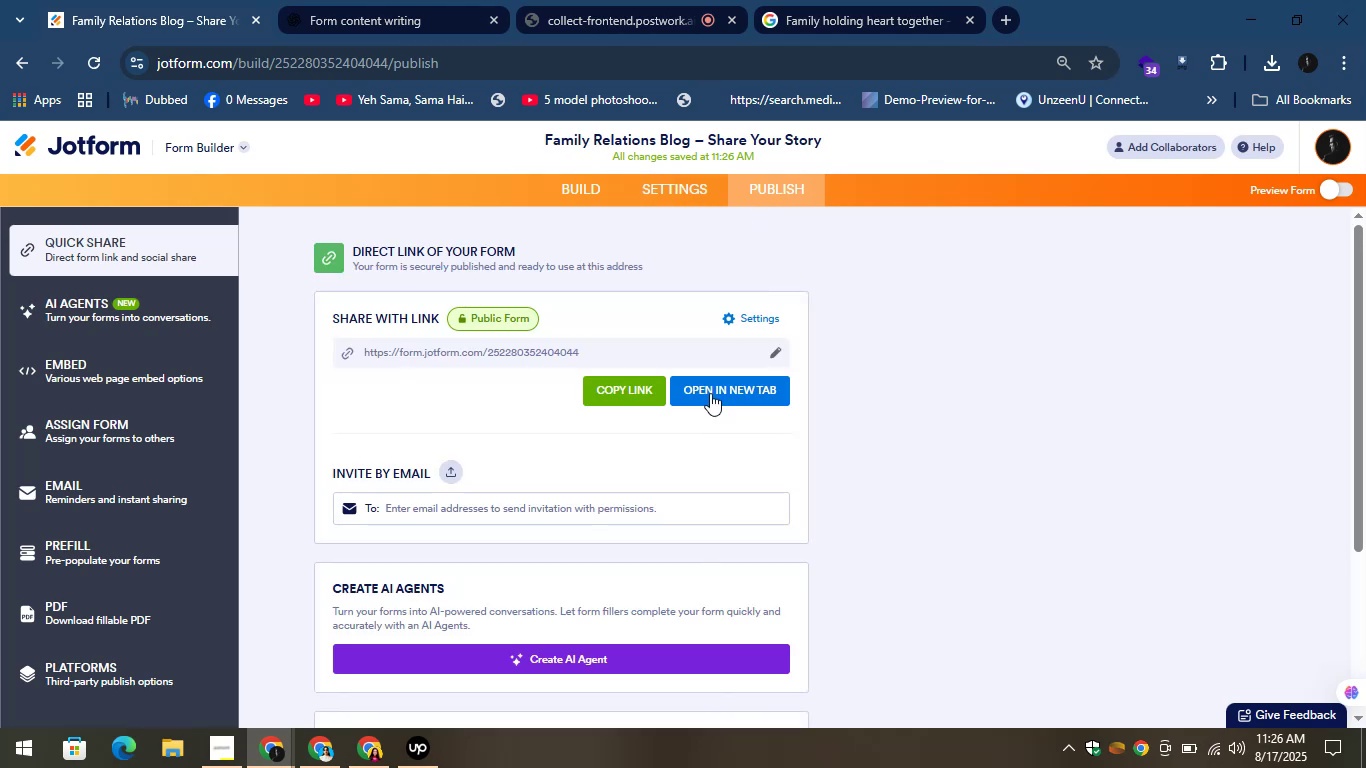 
left_click([709, 386])
 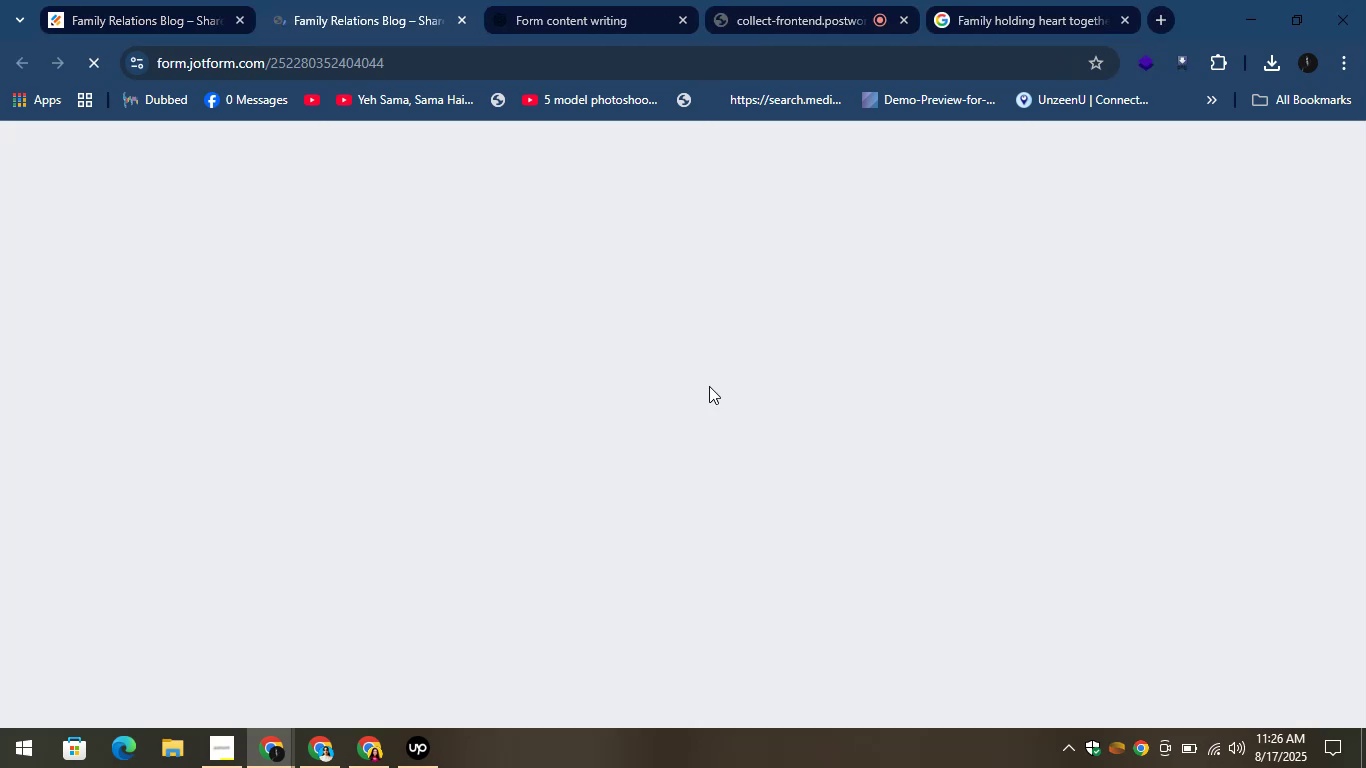 
mouse_move([866, 378])
 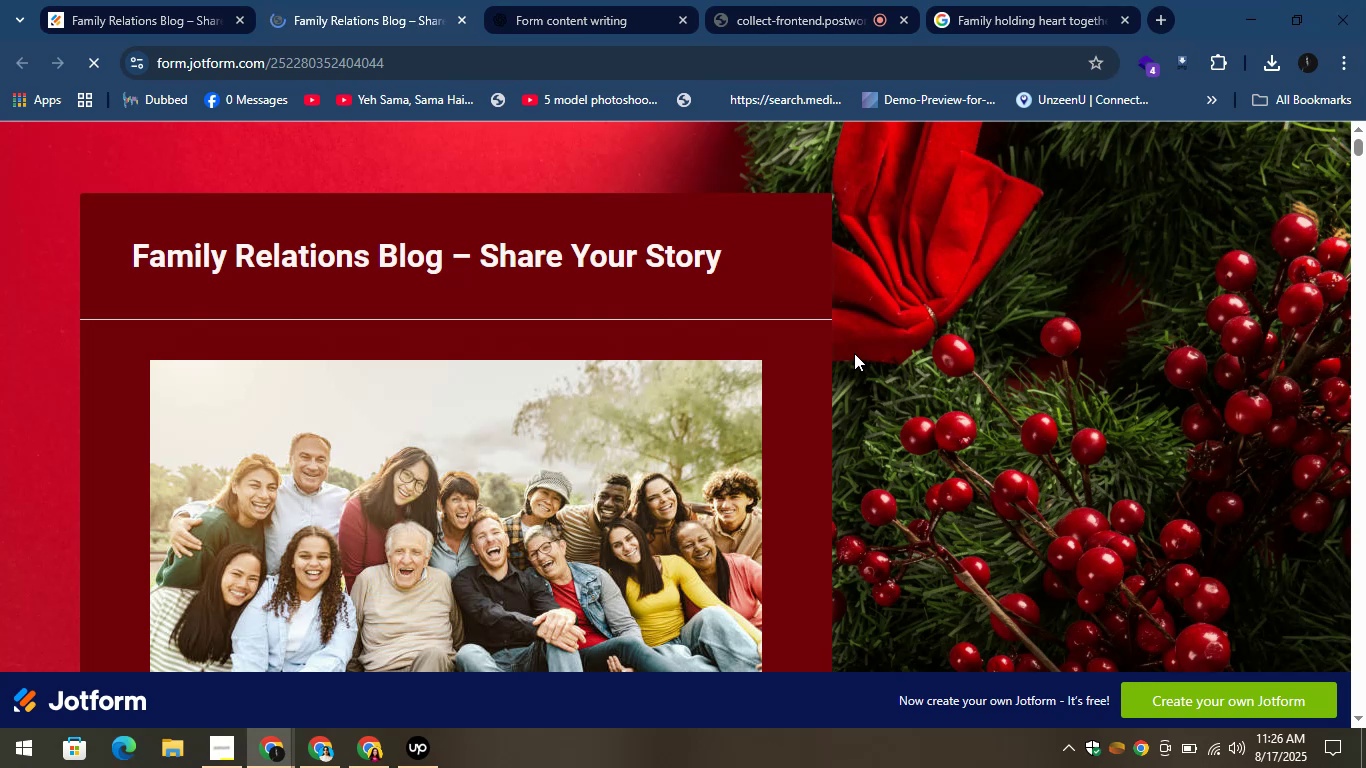 
scroll: coordinate [604, 360], scroll_direction: down, amount: 11.0
 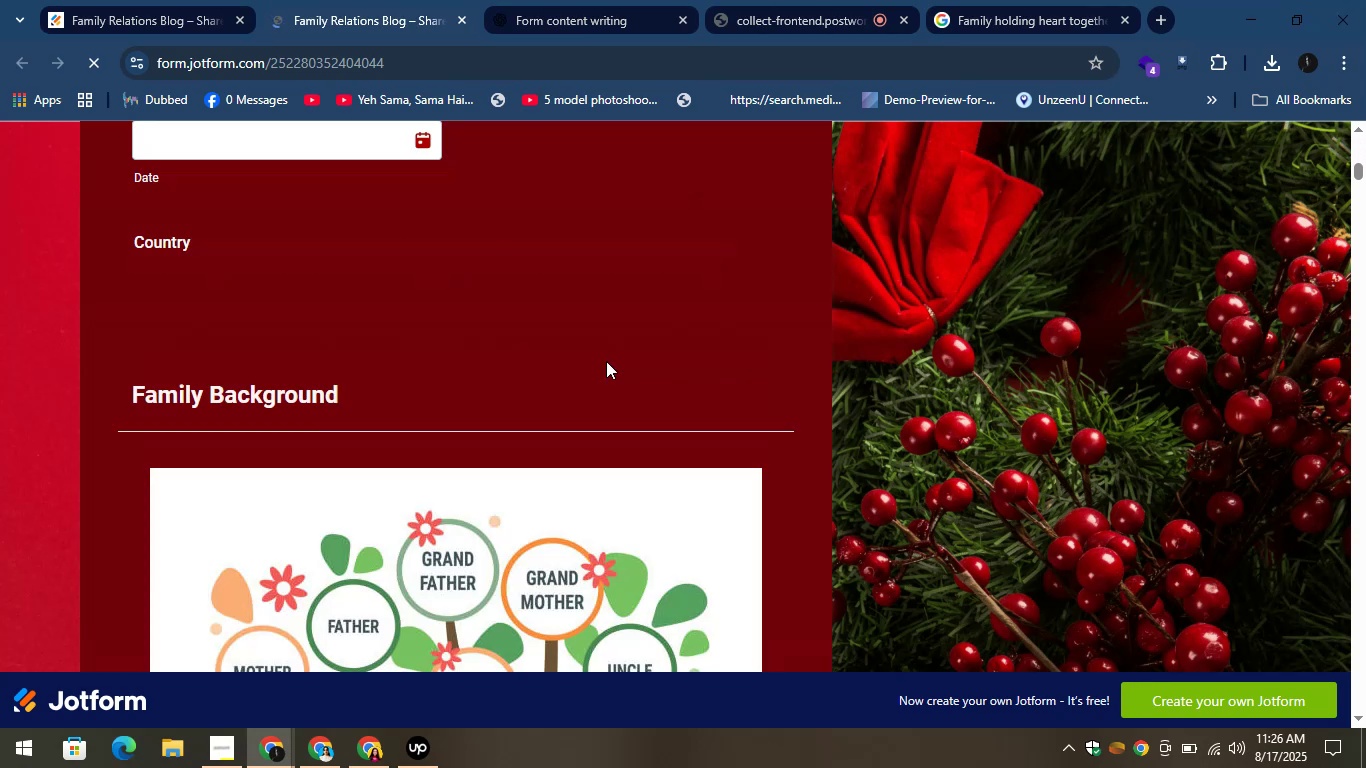 
scroll: coordinate [610, 363], scroll_direction: up, amount: 3.0
 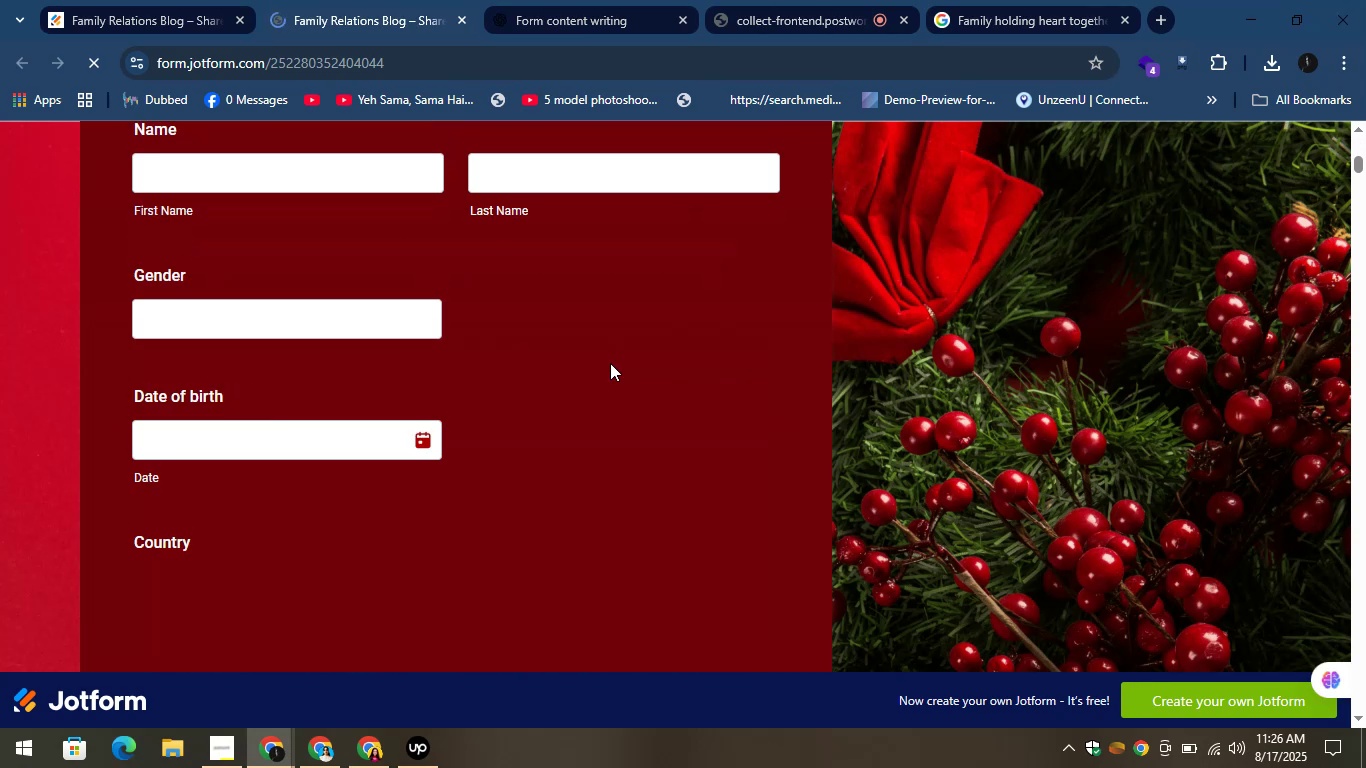 
scroll: coordinate [611, 371], scroll_direction: down, amount: 55.0
 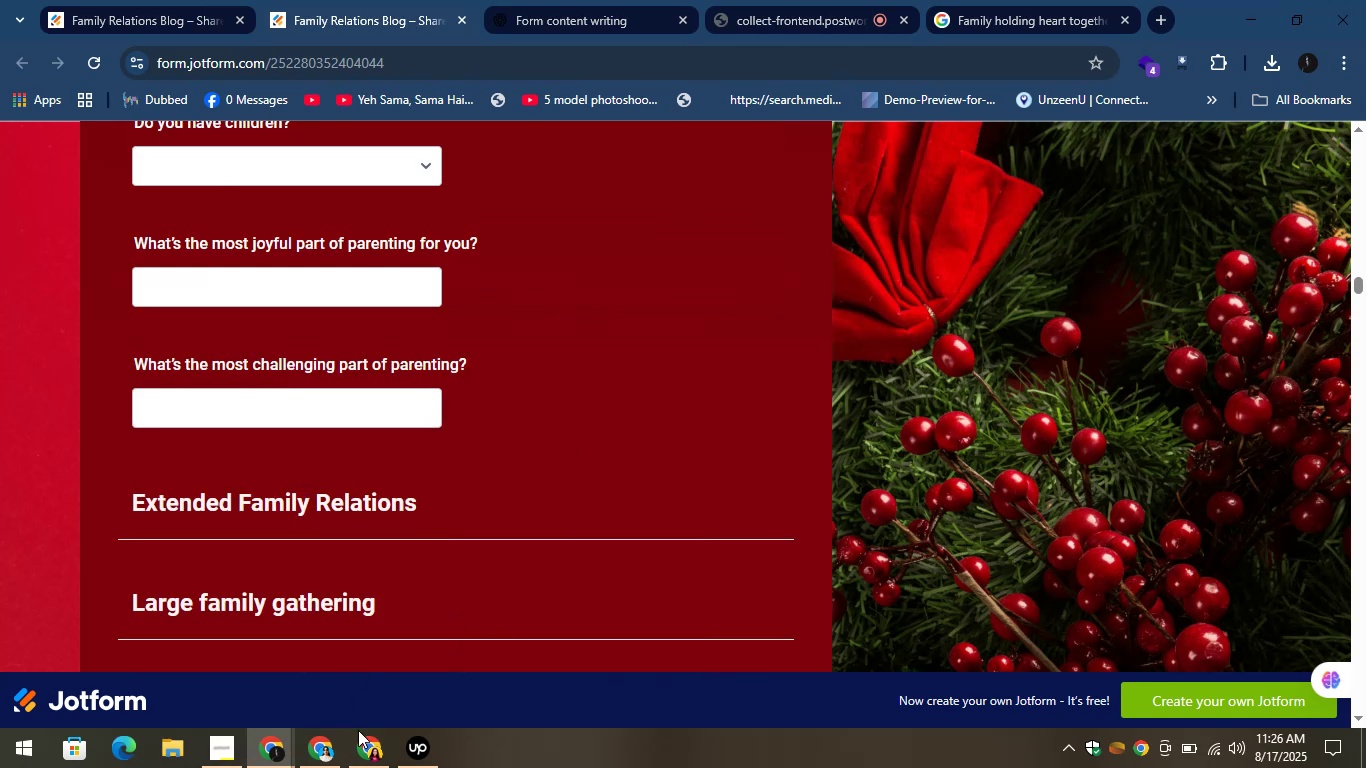 
left_click([402, 747])
 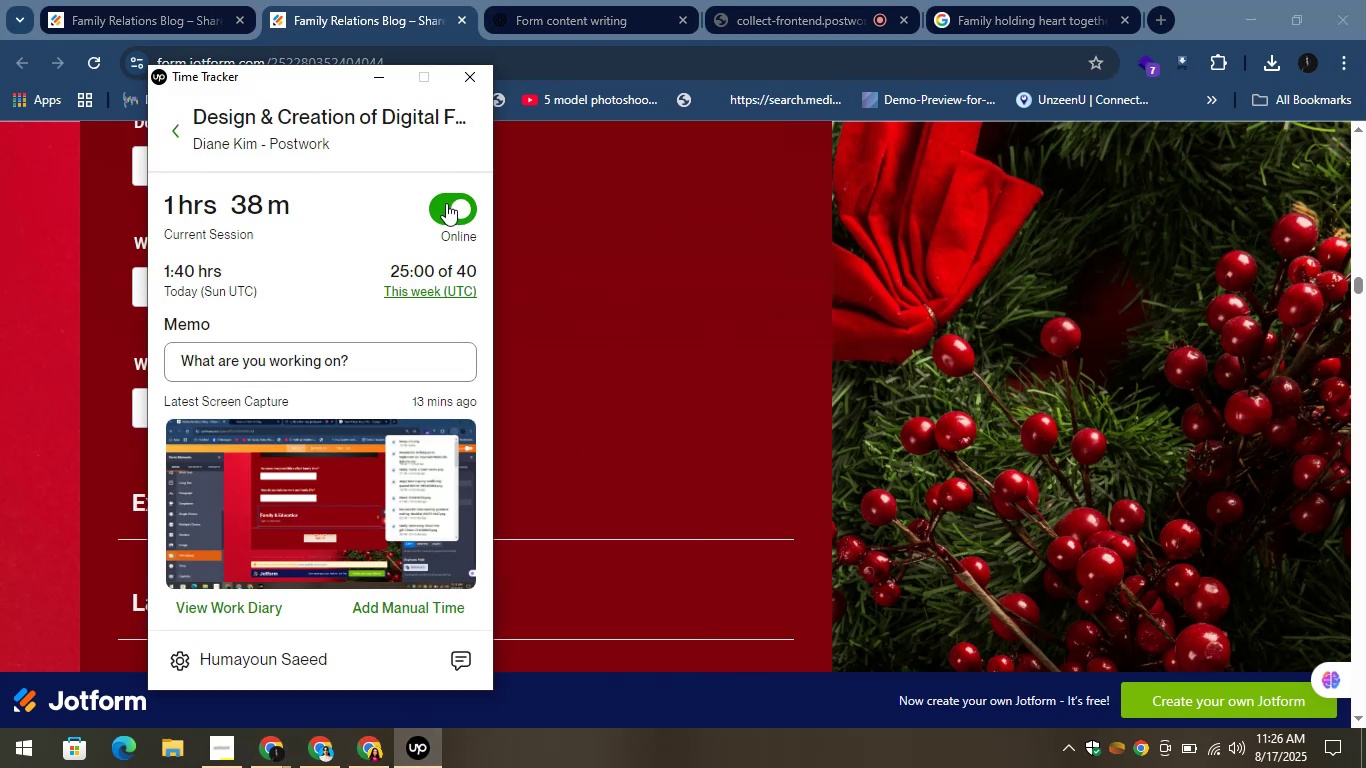 